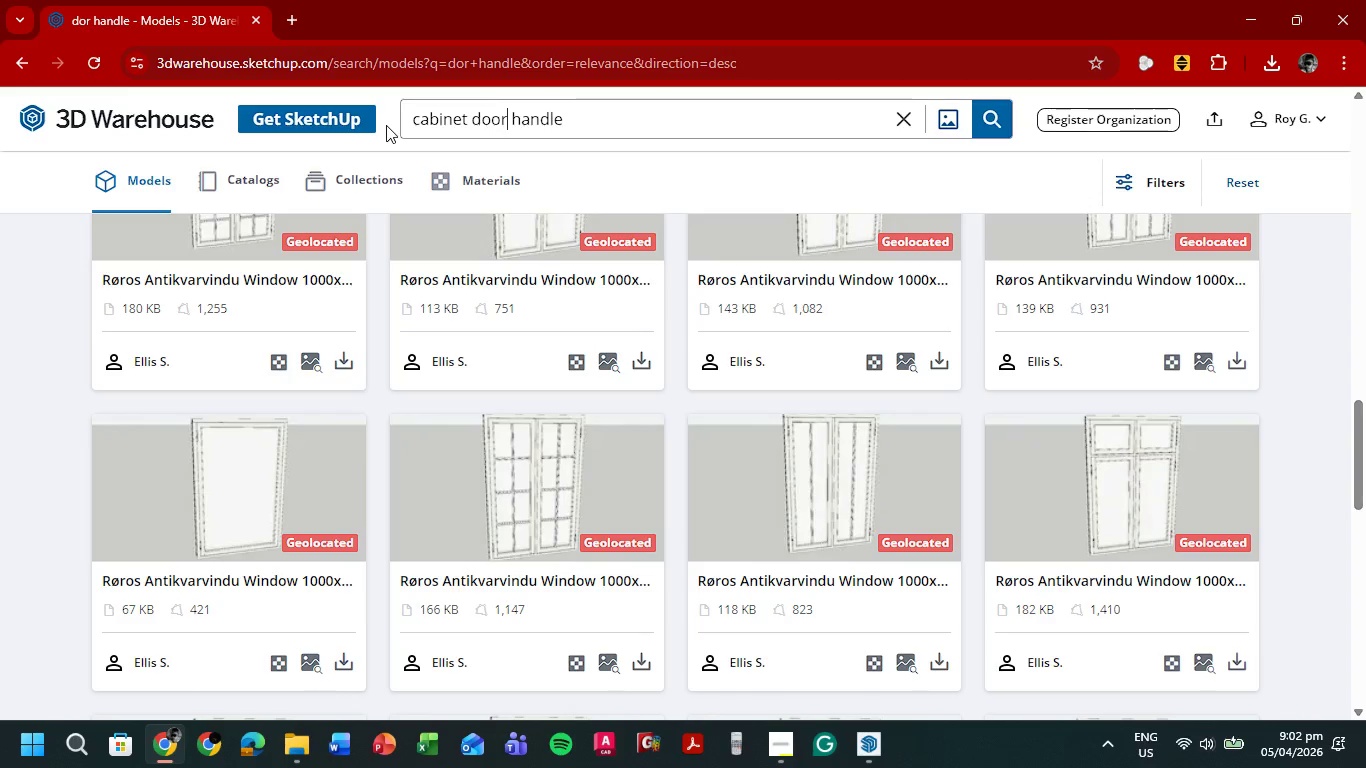 
key(Enter)
 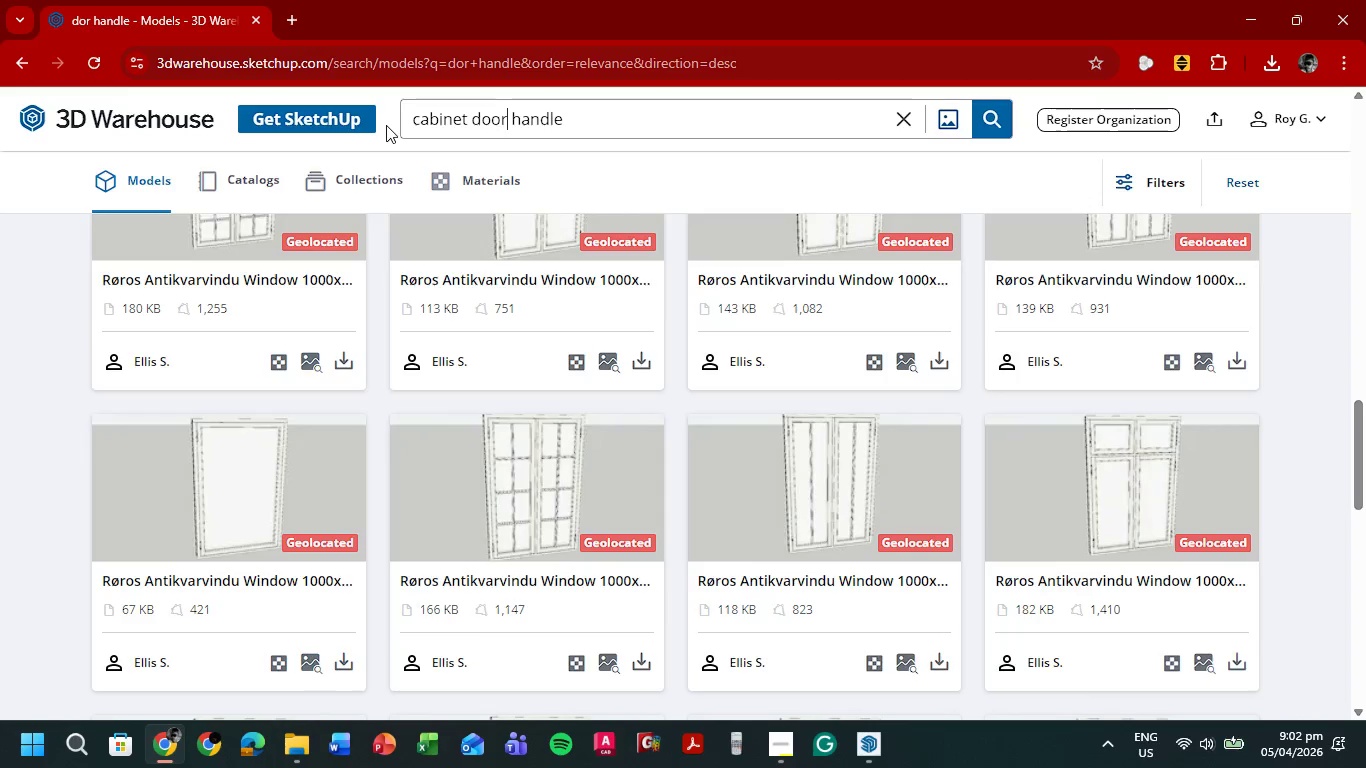 
key(Enter)
 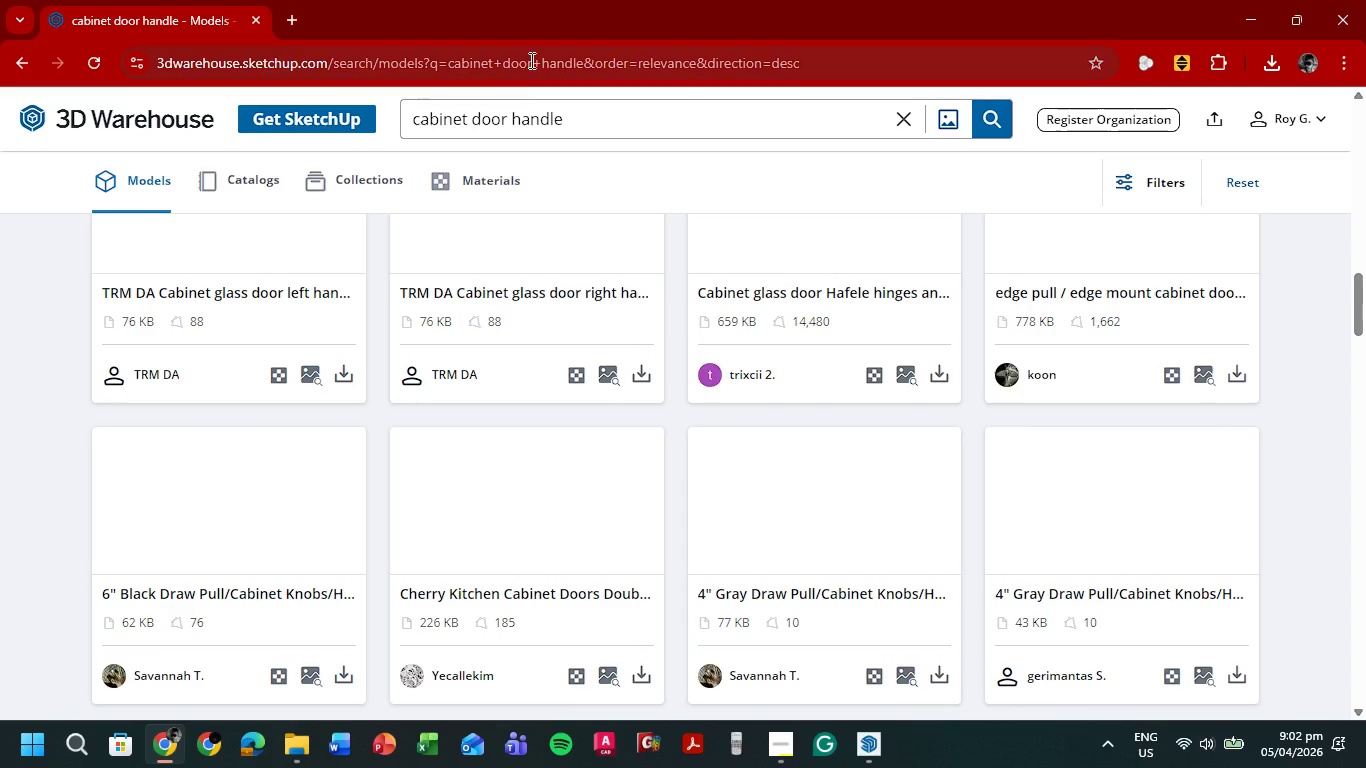 
scroll: coordinate [710, 292], scroll_direction: up, amount: 22.0
 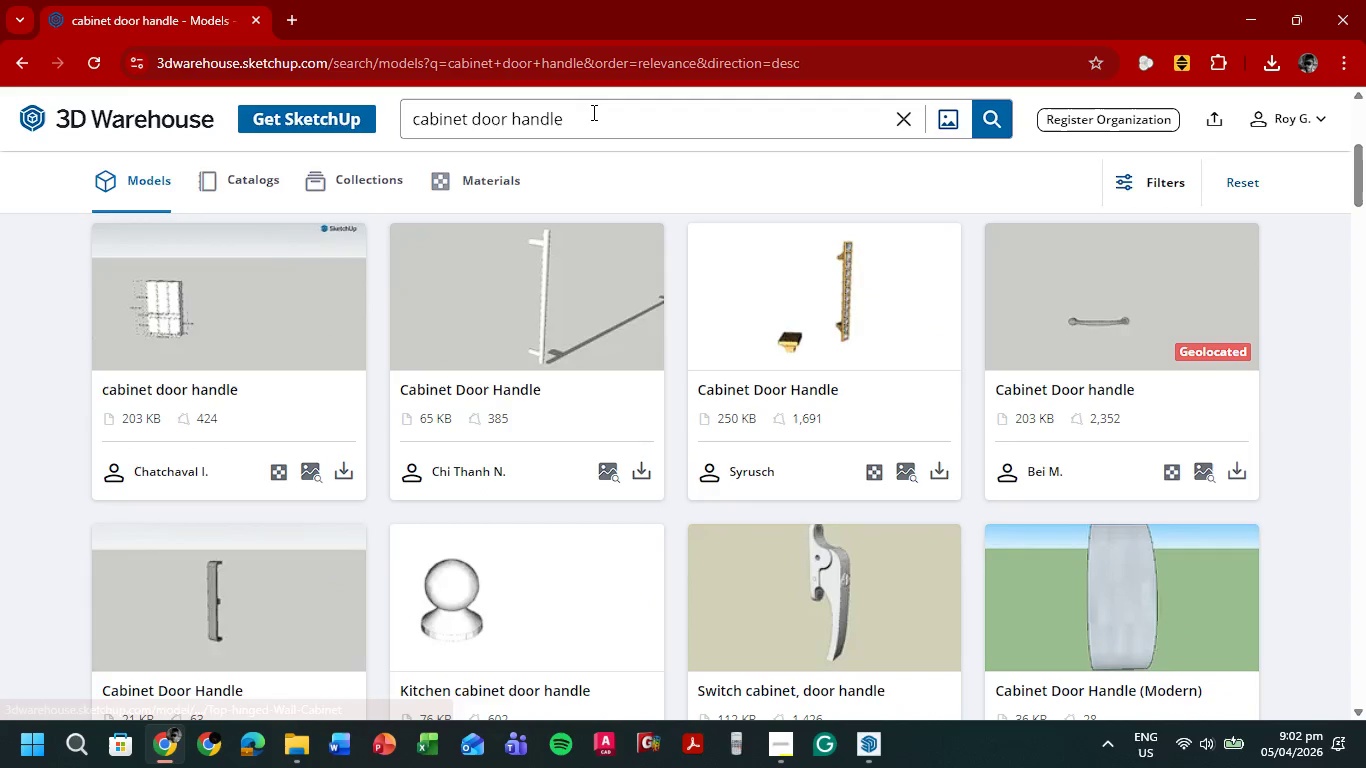 
left_click_drag(start_coordinate=[592, 112], to_coordinate=[508, 121])
 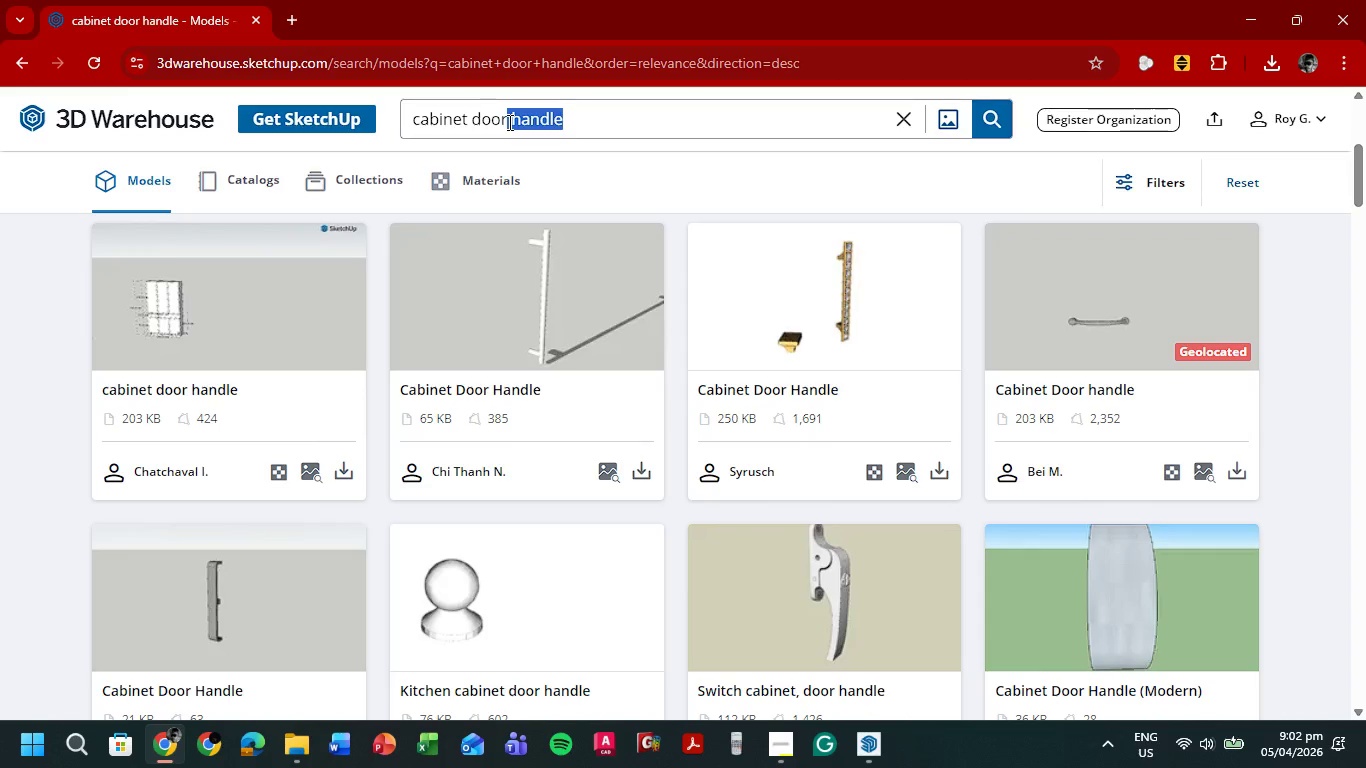 
type( knob)
 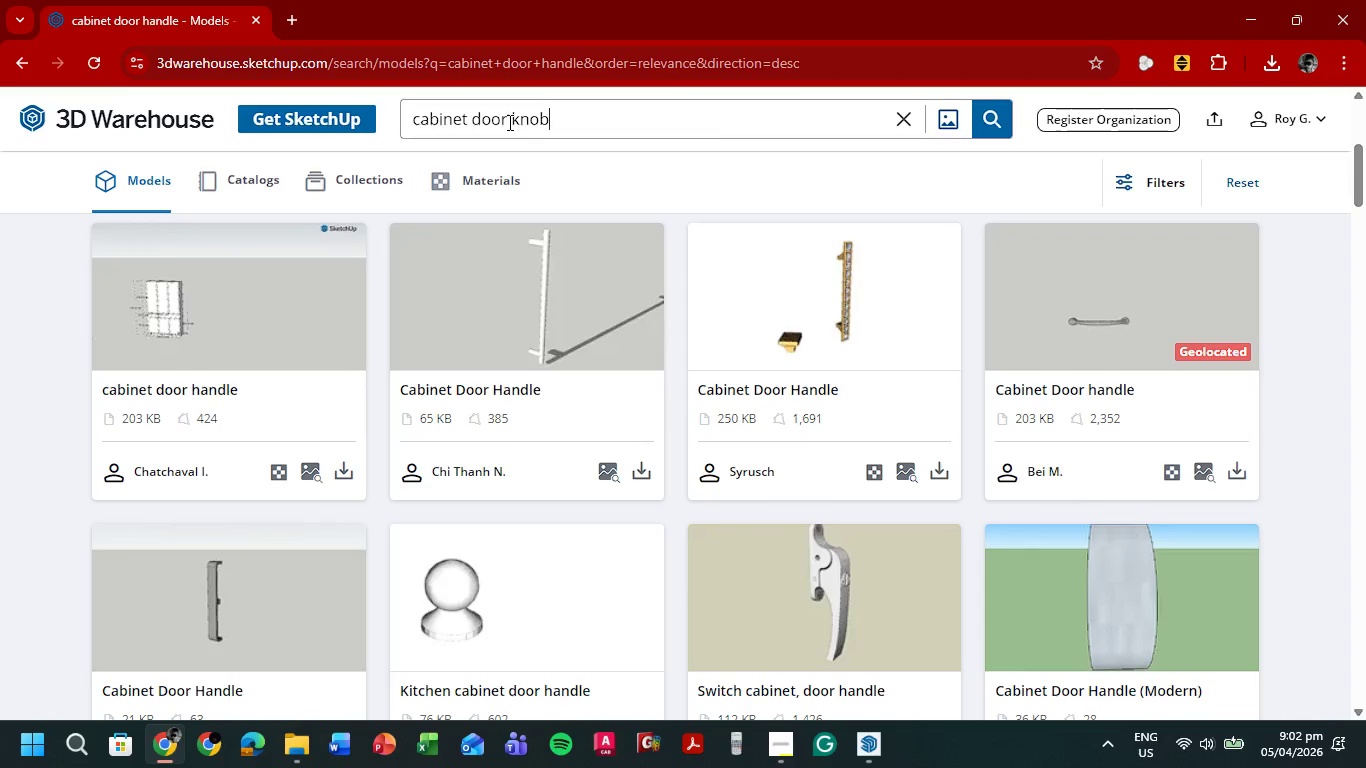 
key(Enter)
 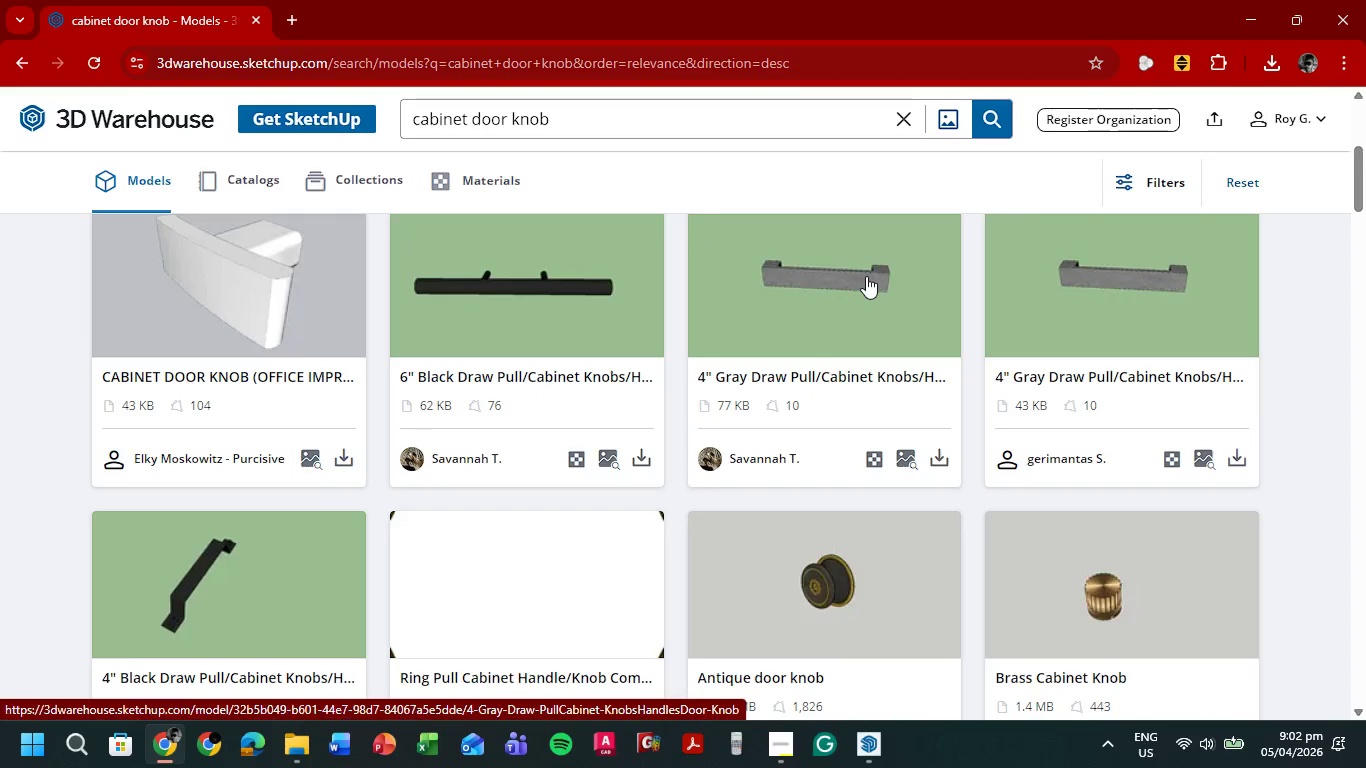 
wait(9.09)
 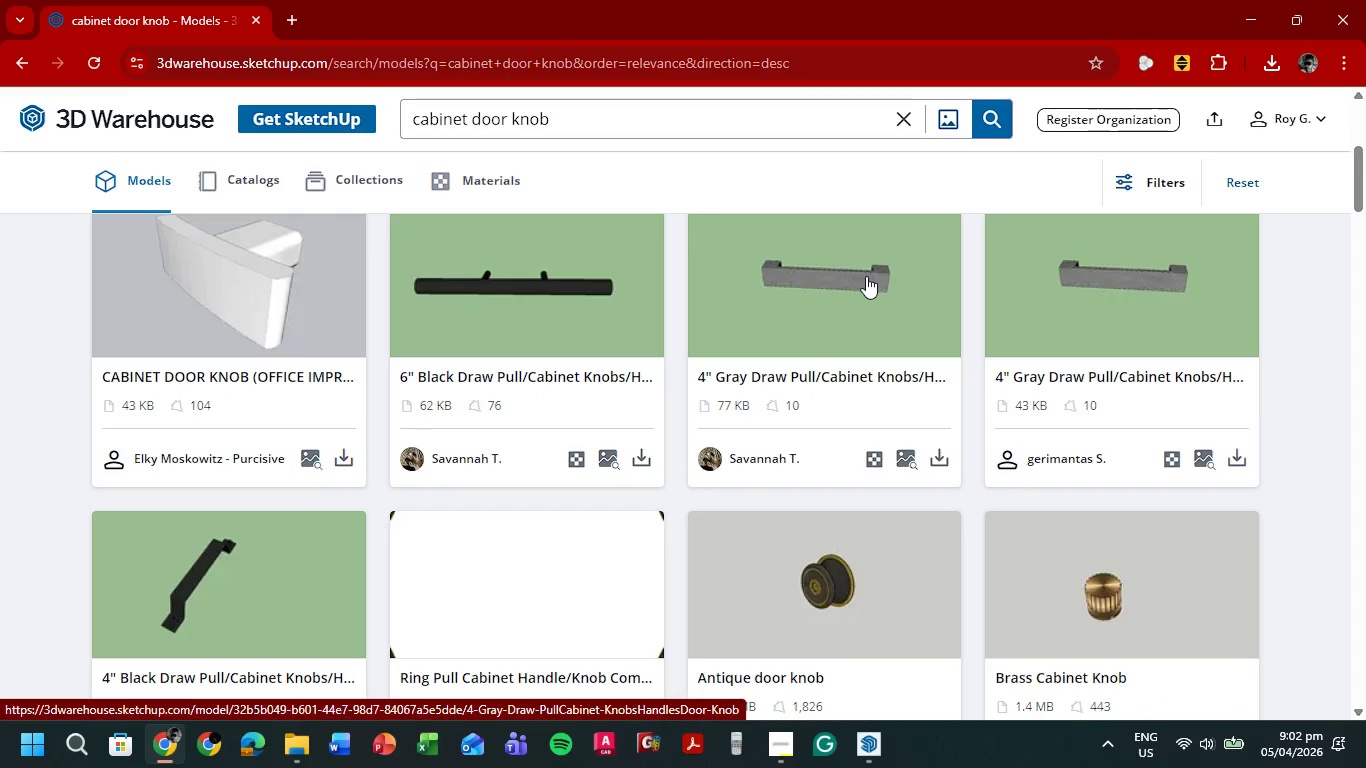 
left_click([842, 266])
 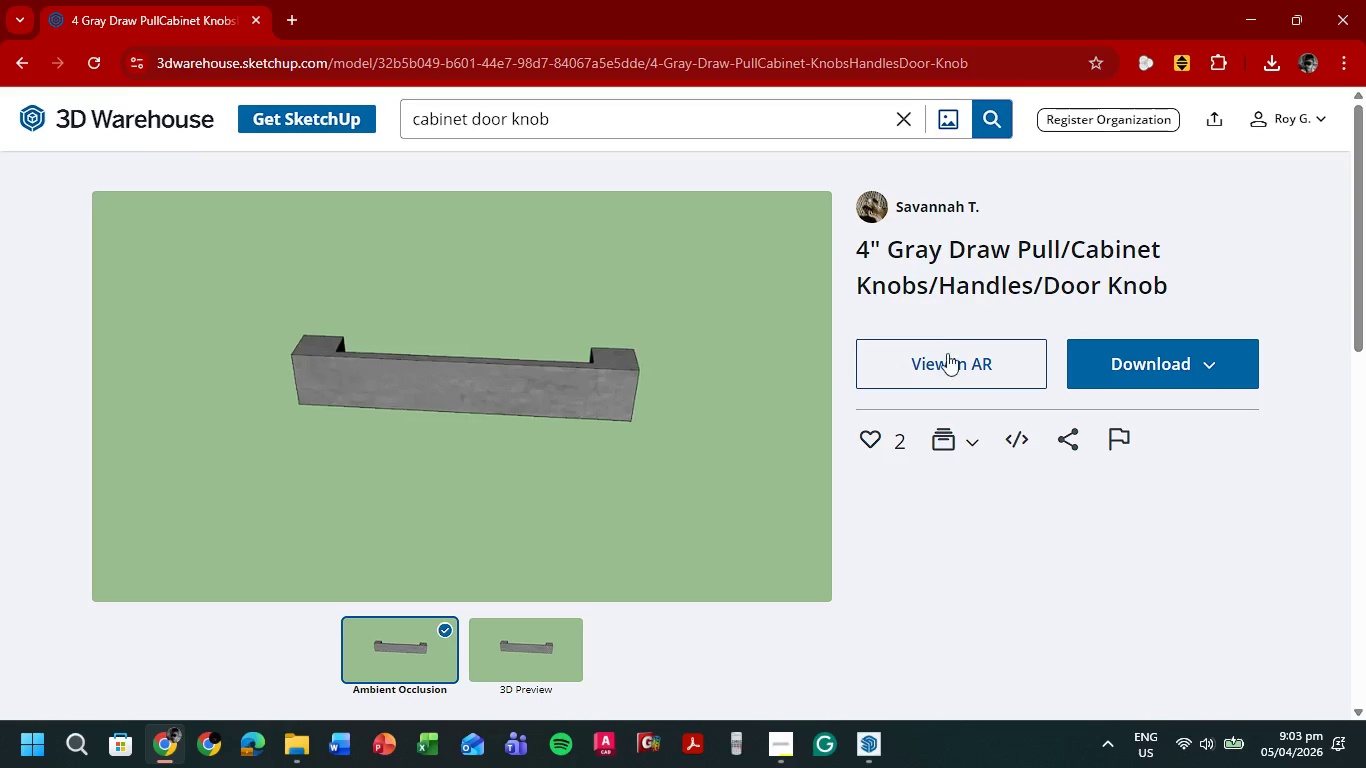 
left_click([1133, 373])
 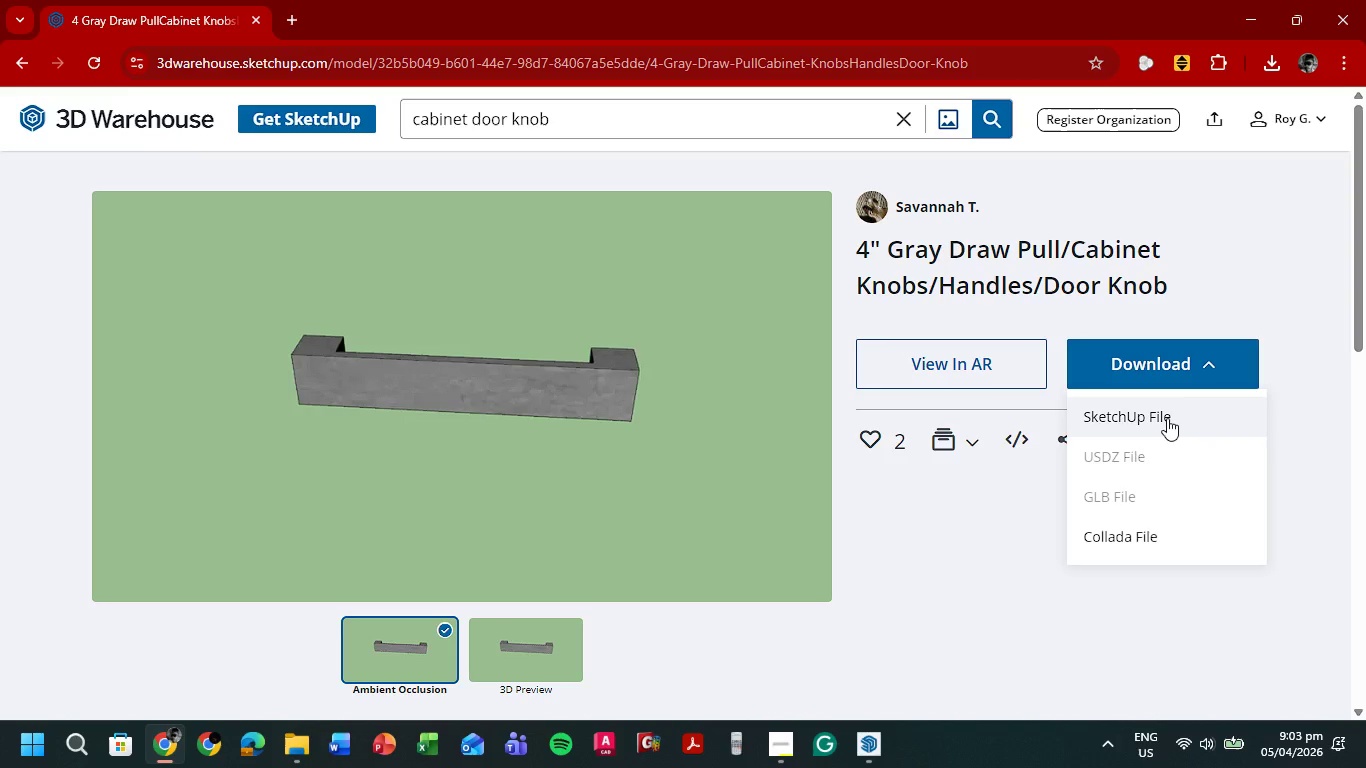 
left_click([1167, 417])
 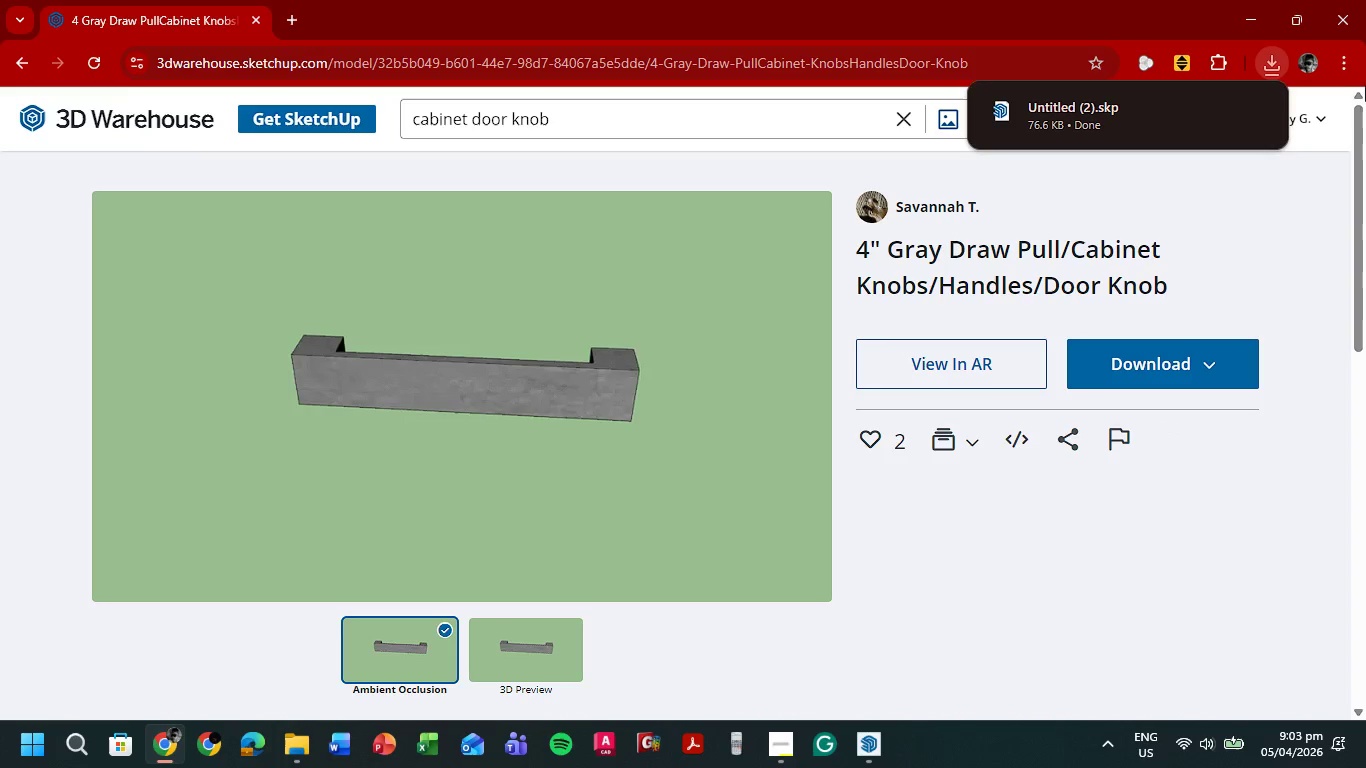 
left_click([1147, 113])
 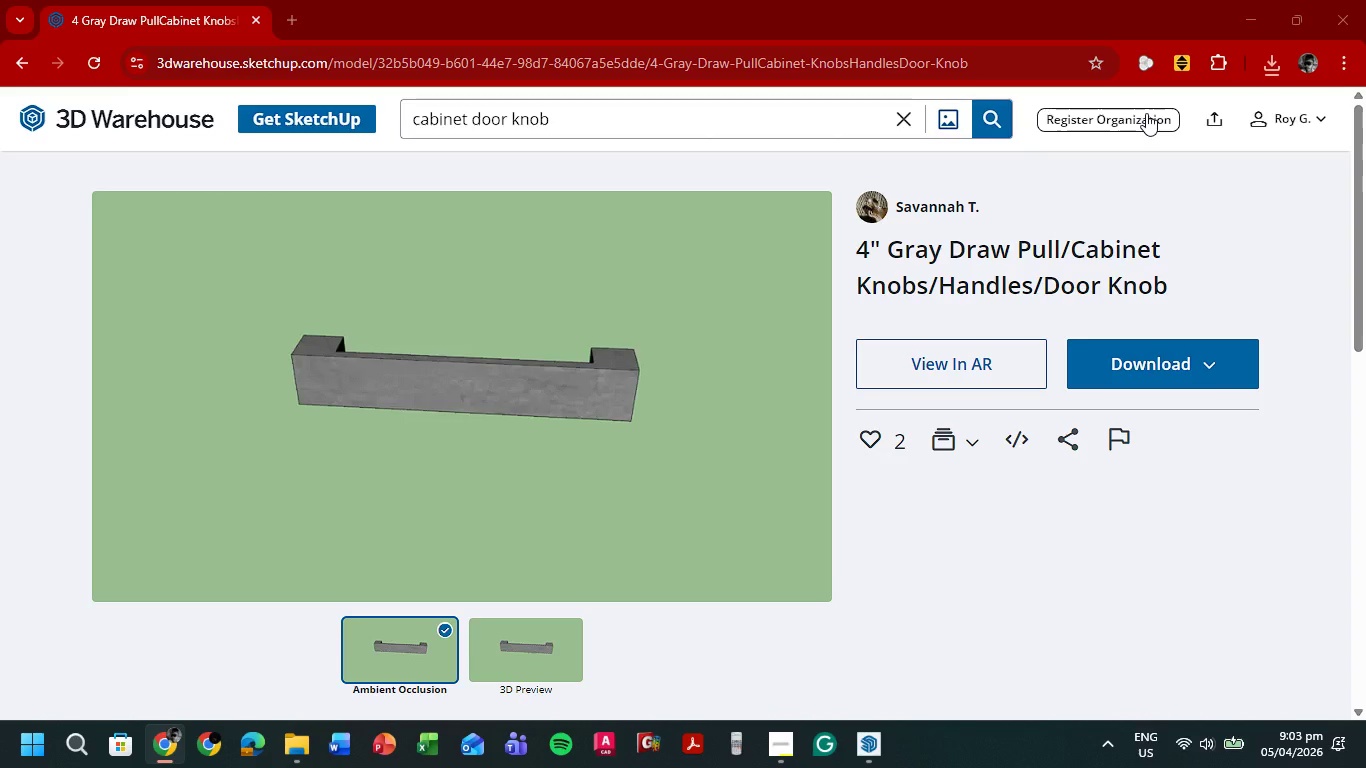 
wait(16.36)
 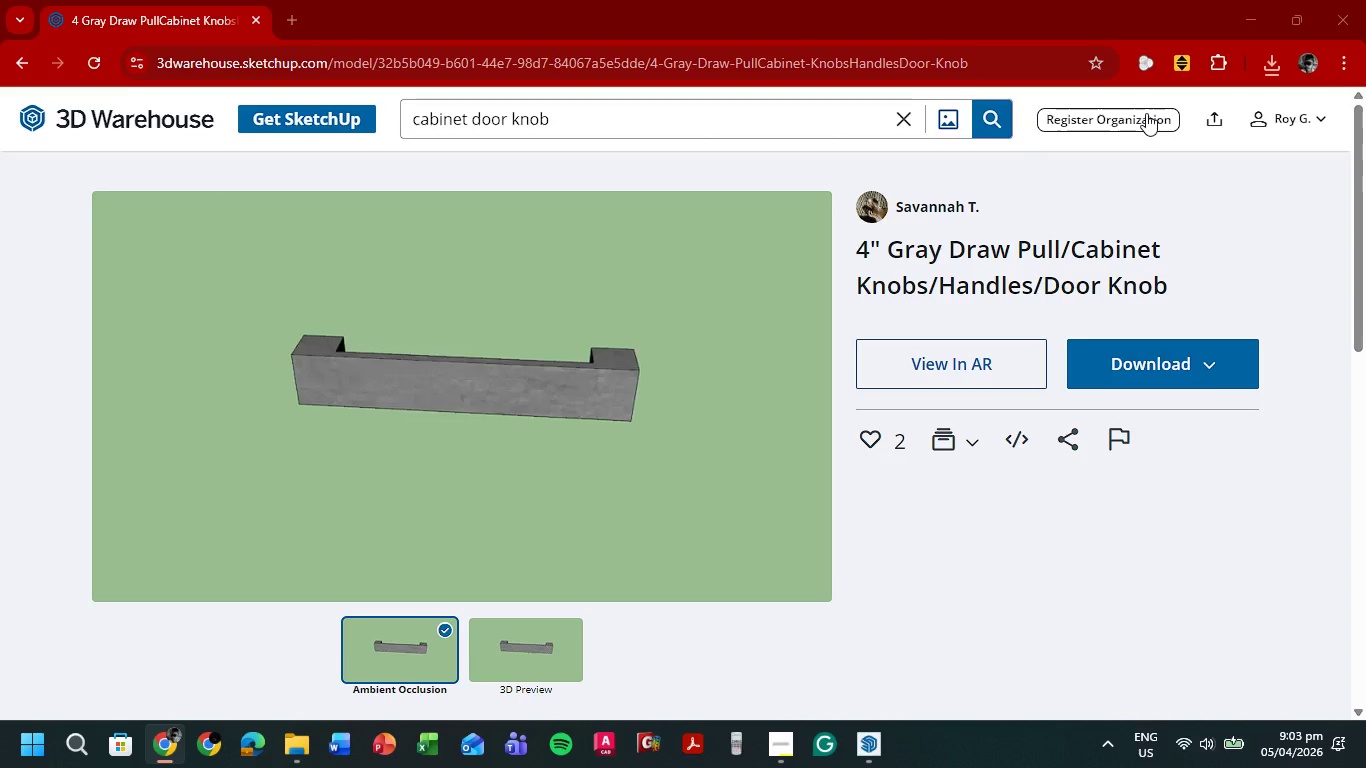 
left_click([787, 371])
 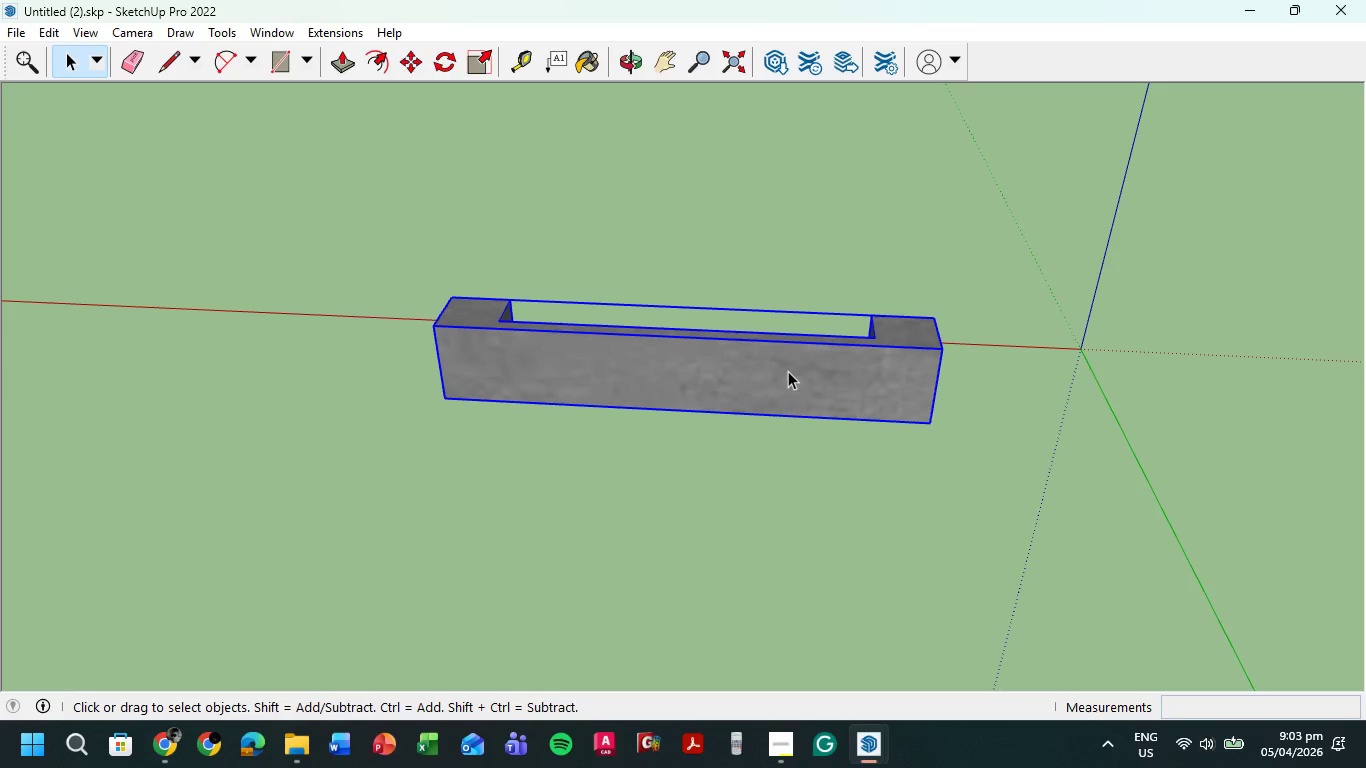 
key(Control+ControlLeft)
 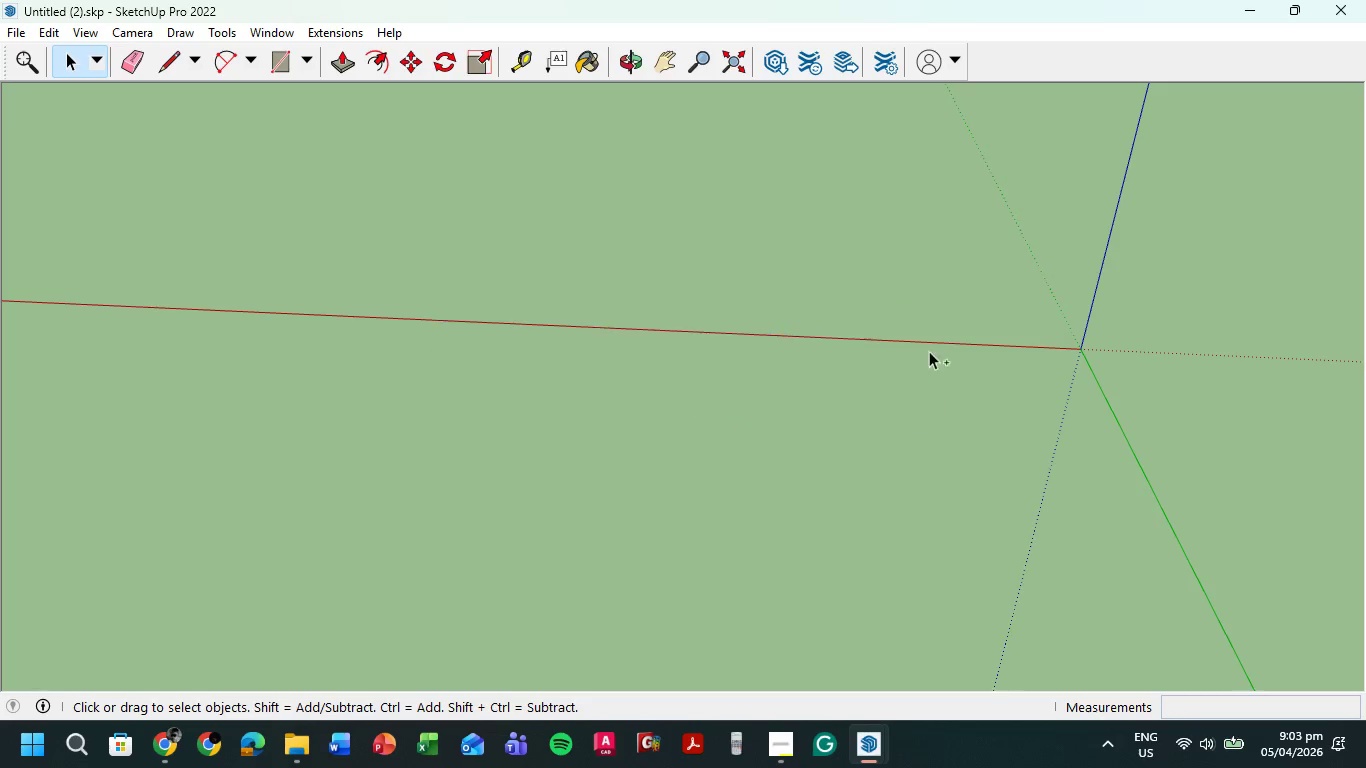 
key(Control+X)
 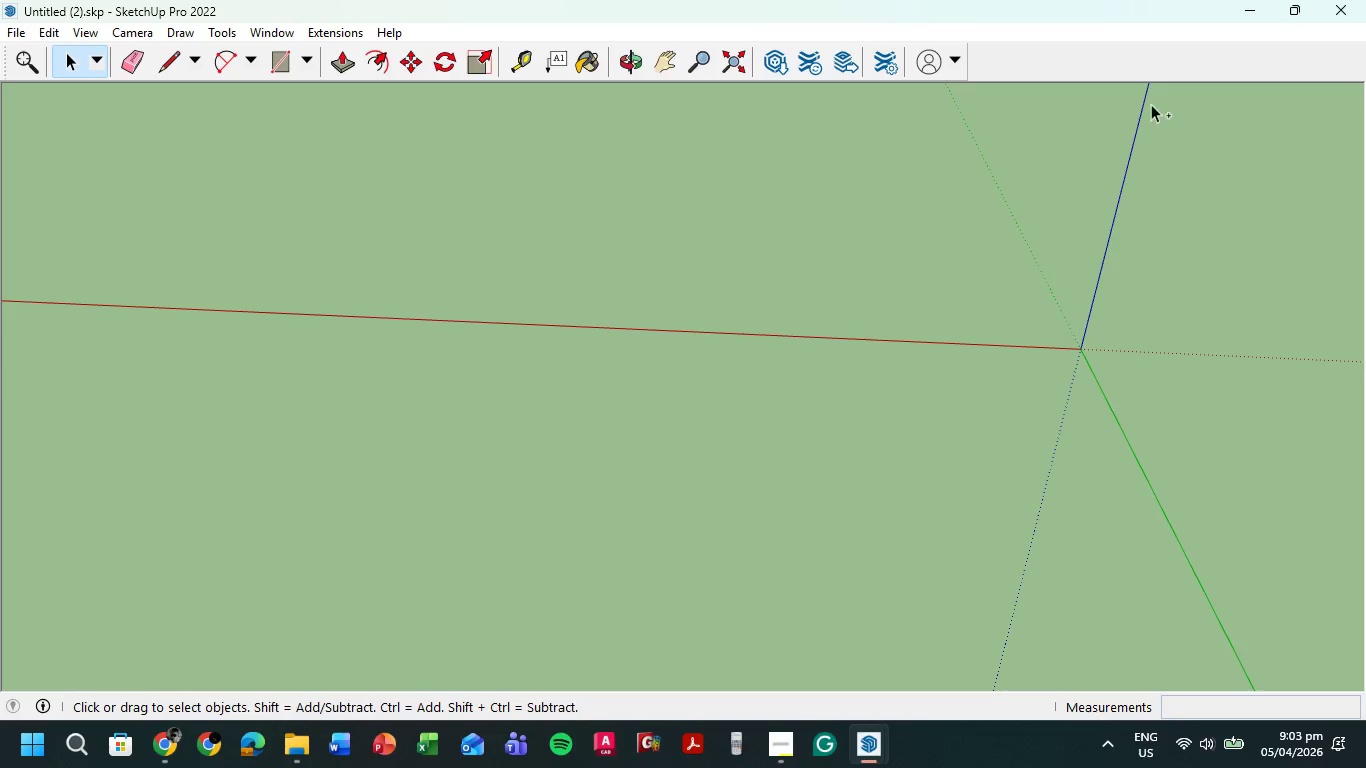 
hold_key(key=ControlLeft, duration=0.31)
 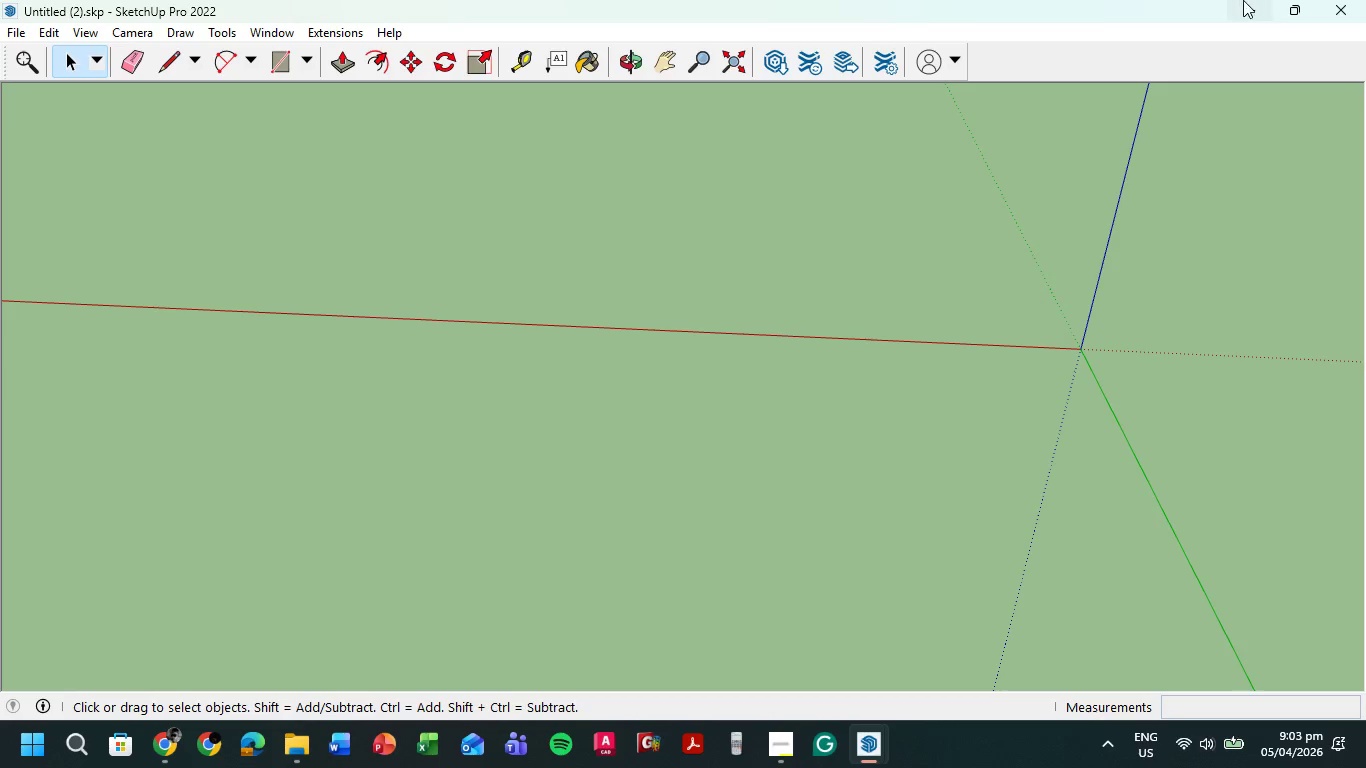 
left_click([1243, 0])
 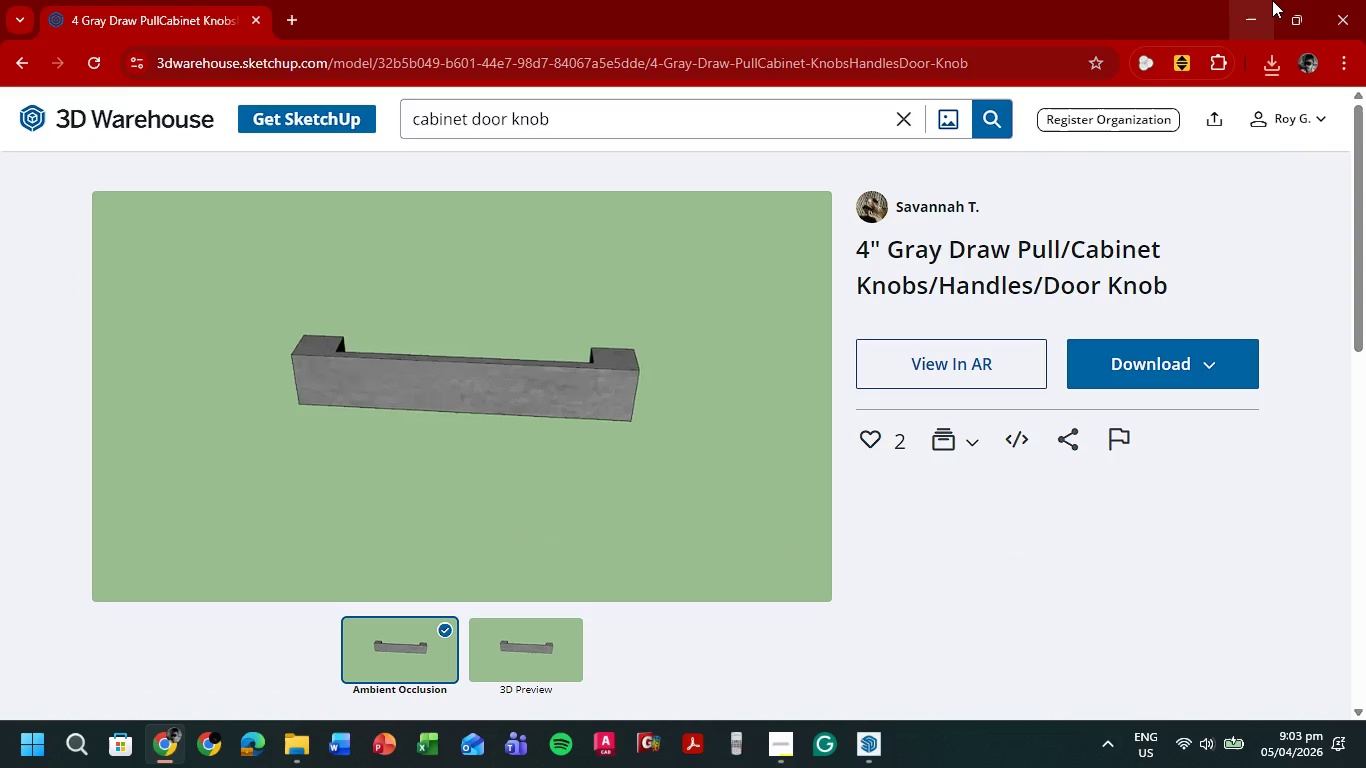 
left_click([1270, 2])
 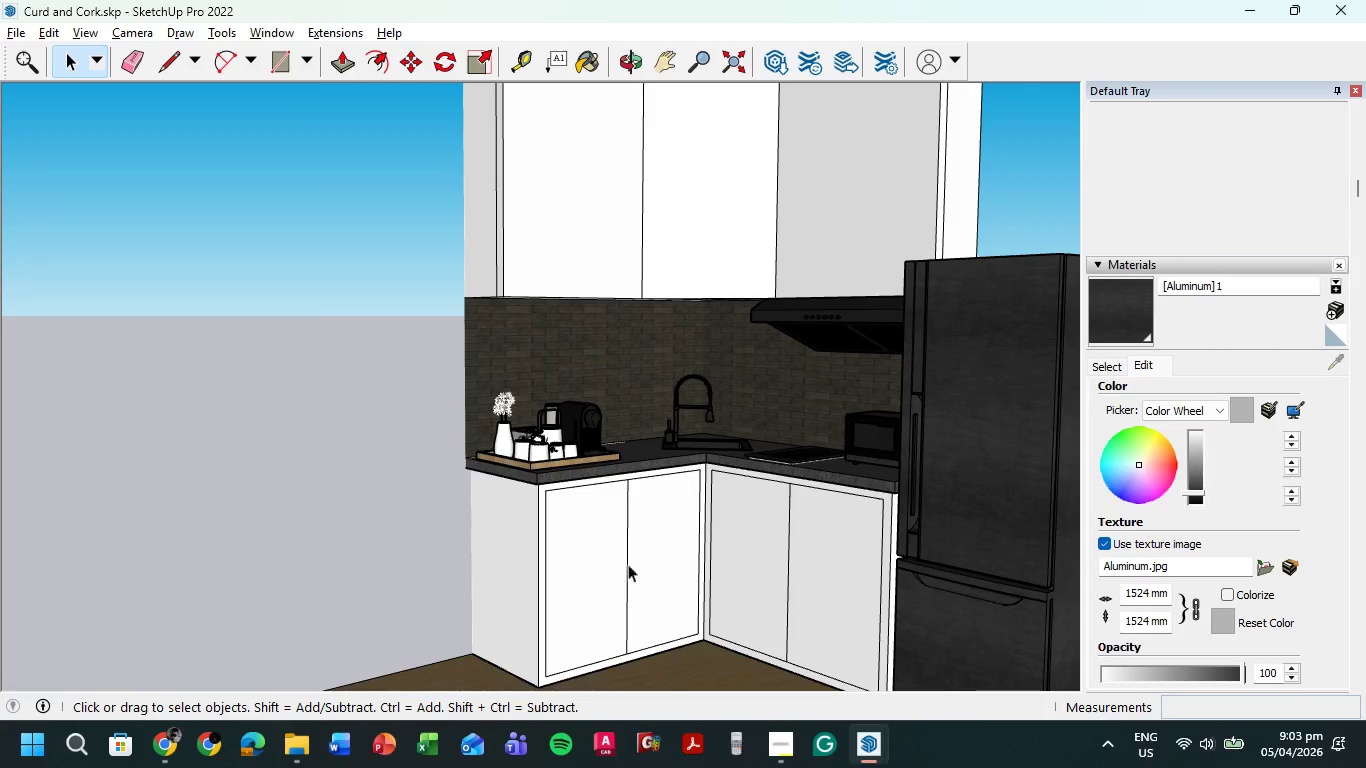 
key(Control+V)
 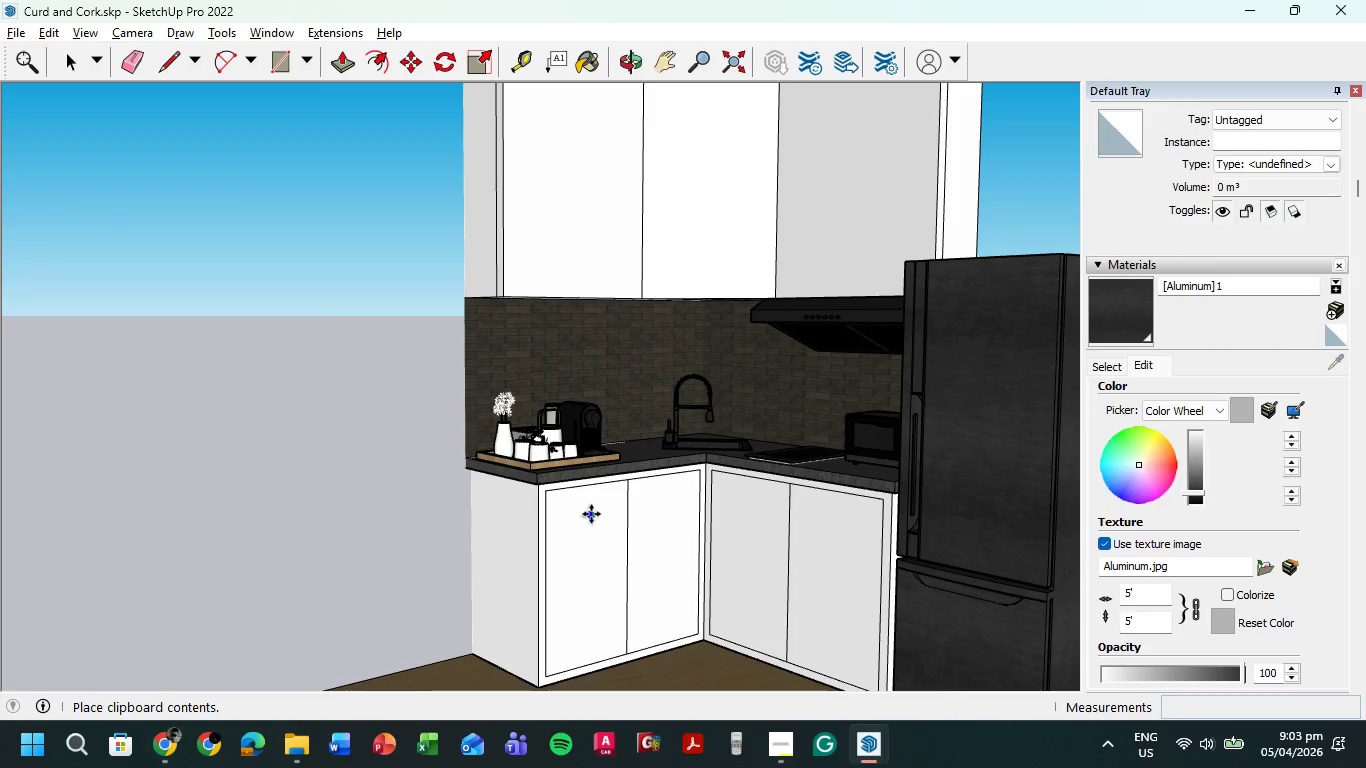 
scroll: coordinate [584, 512], scroll_direction: up, amount: 5.0
 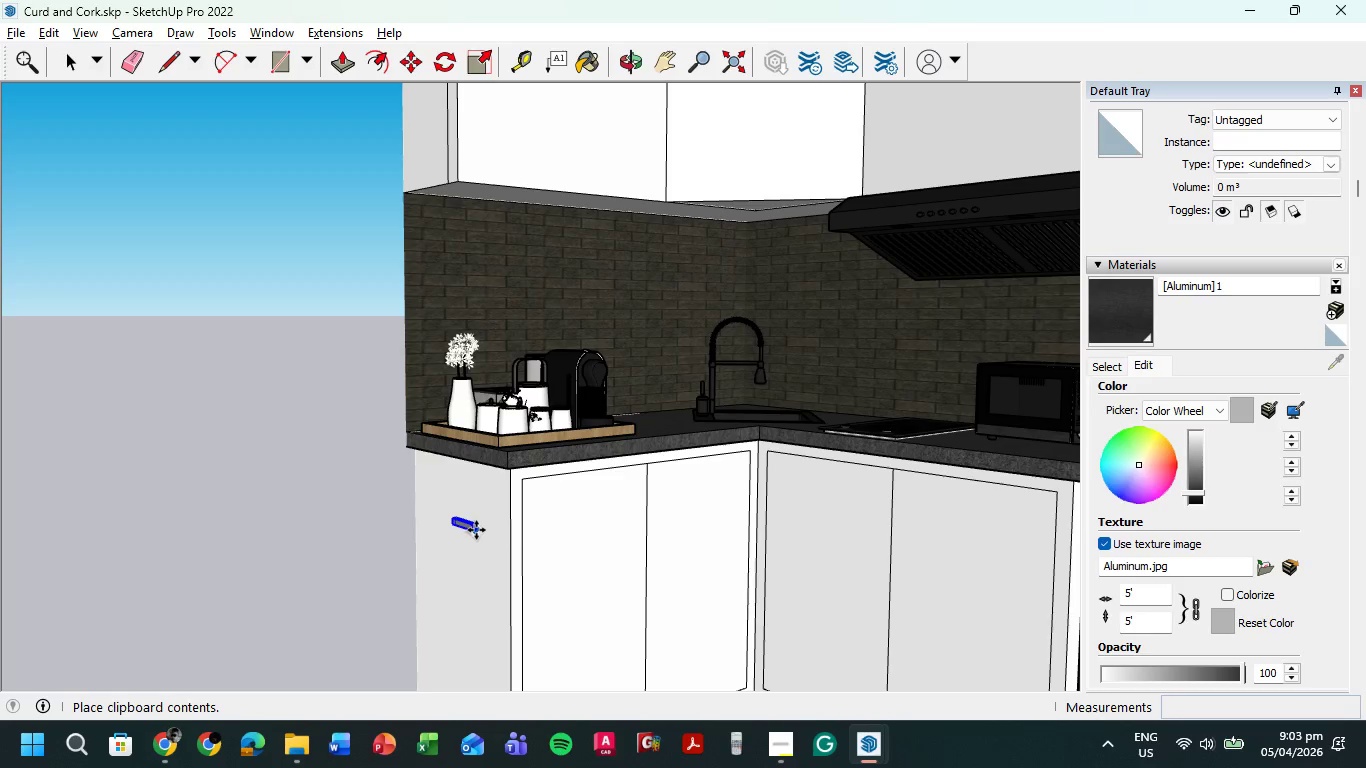 
left_click([476, 530])
 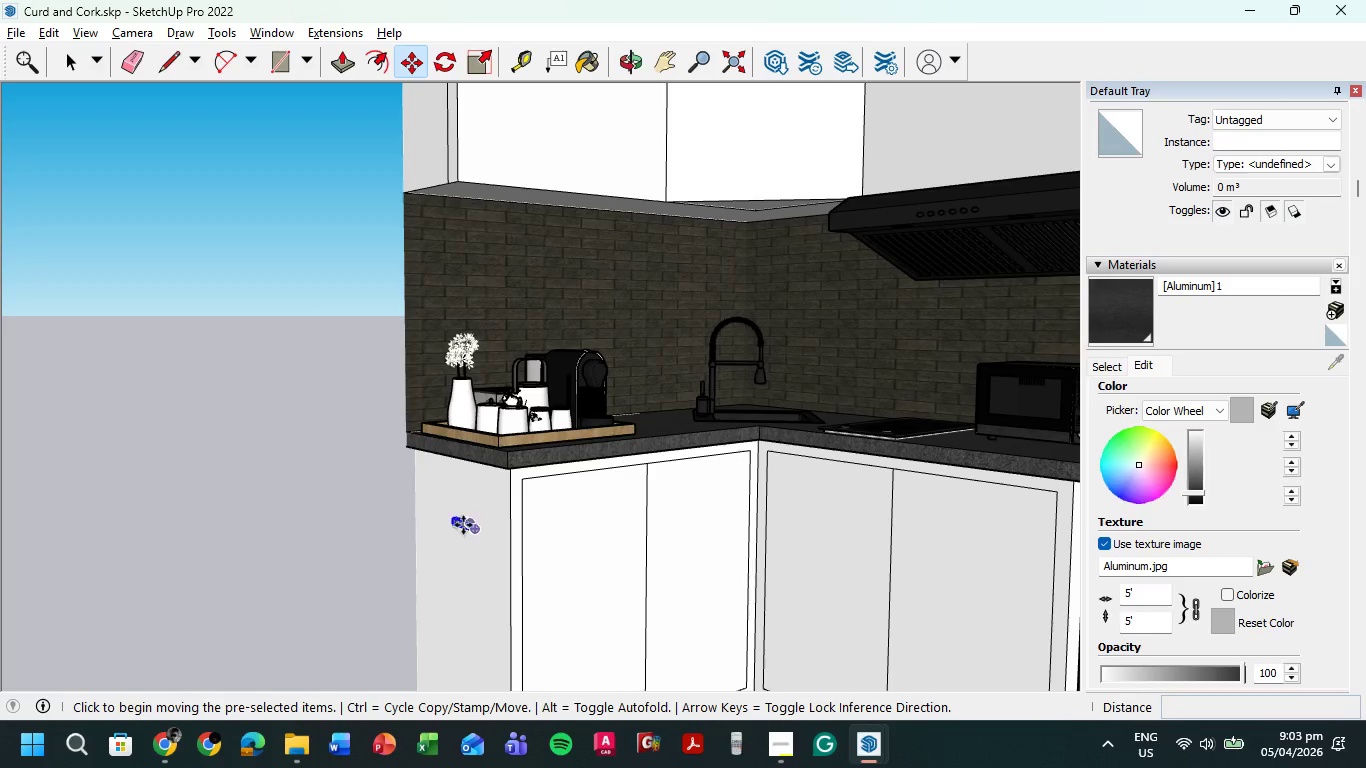 
scroll: coordinate [460, 527], scroll_direction: up, amount: 10.0
 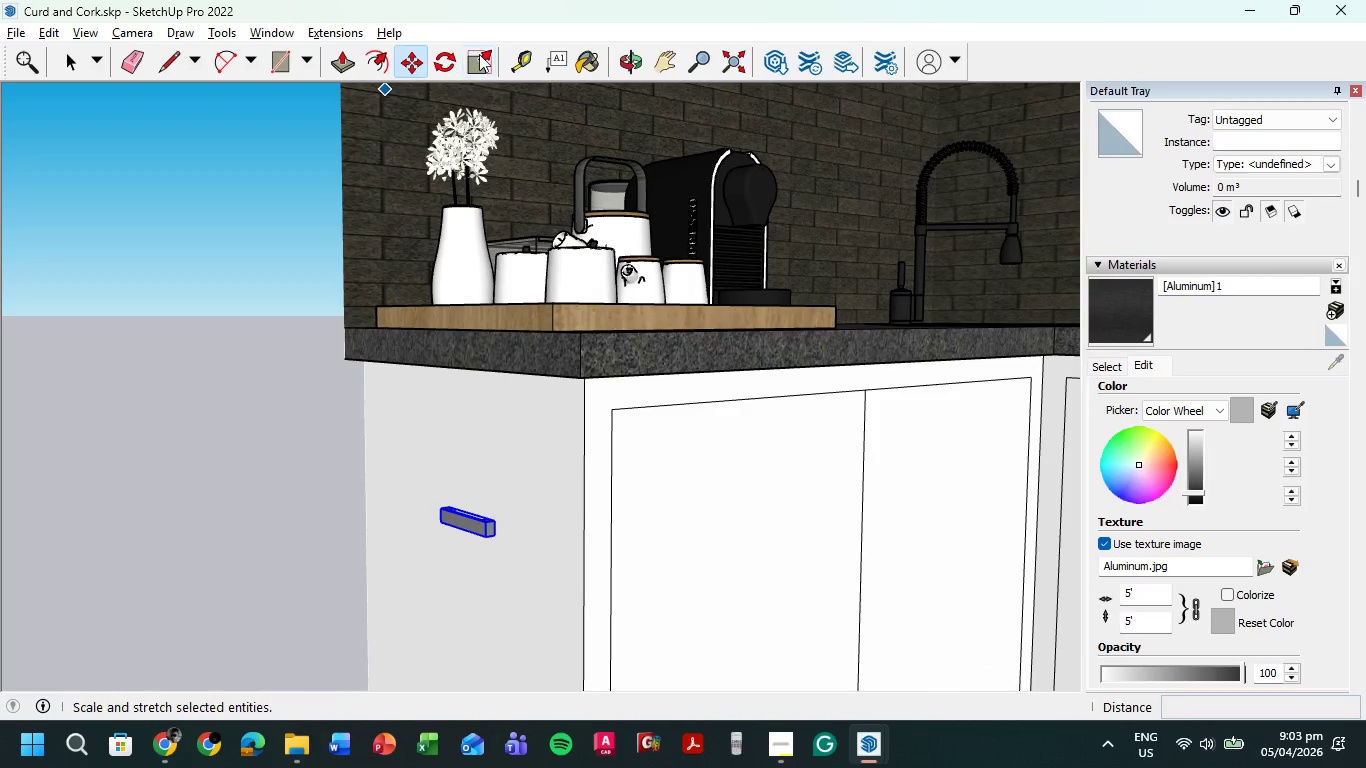 
left_click([434, 62])
 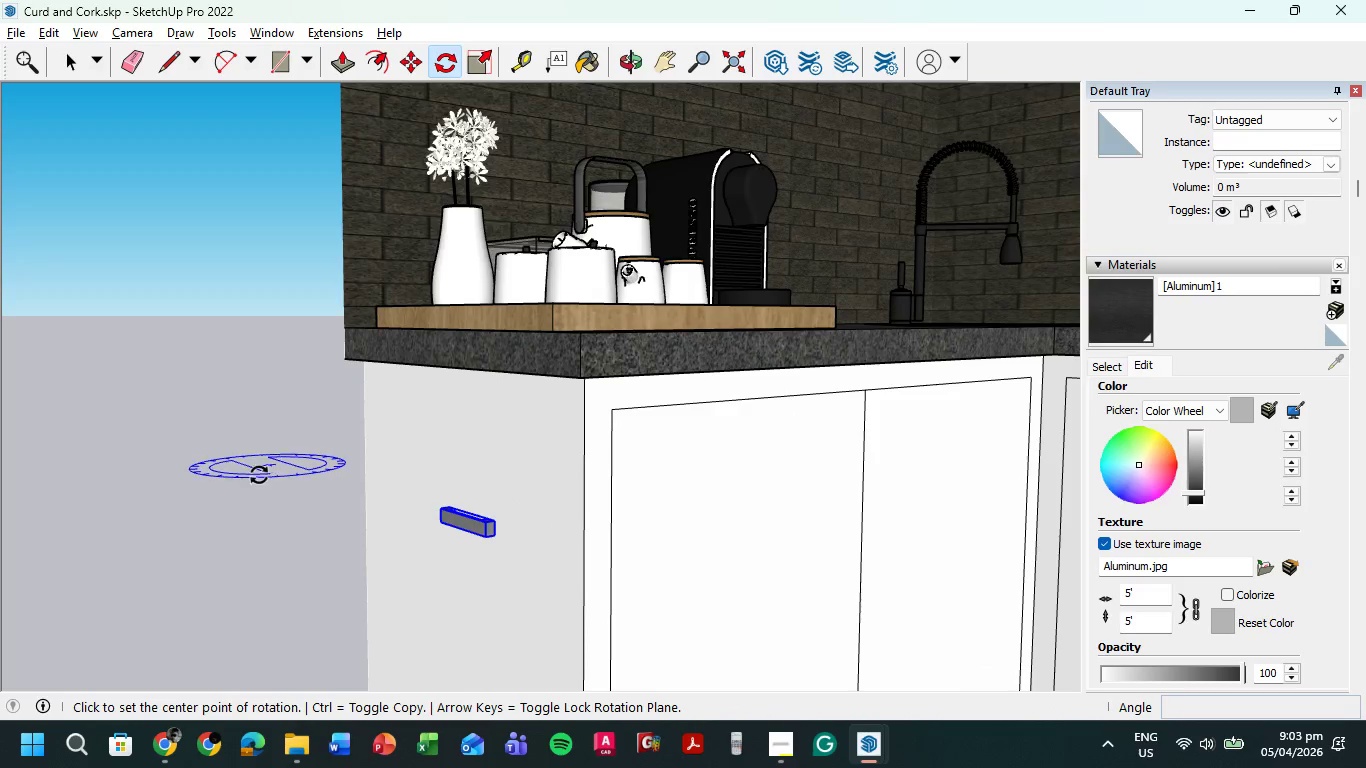 
left_click([260, 471])
 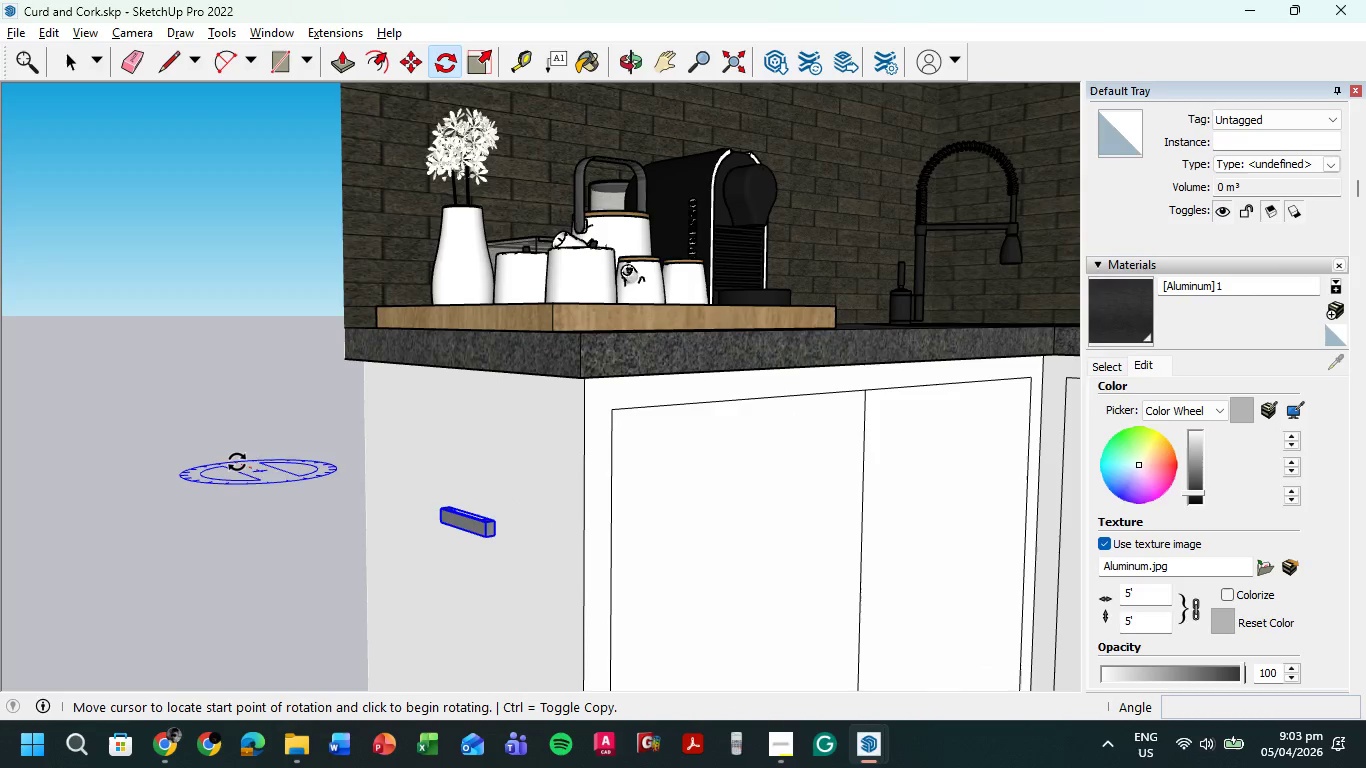 
left_click([237, 462])
 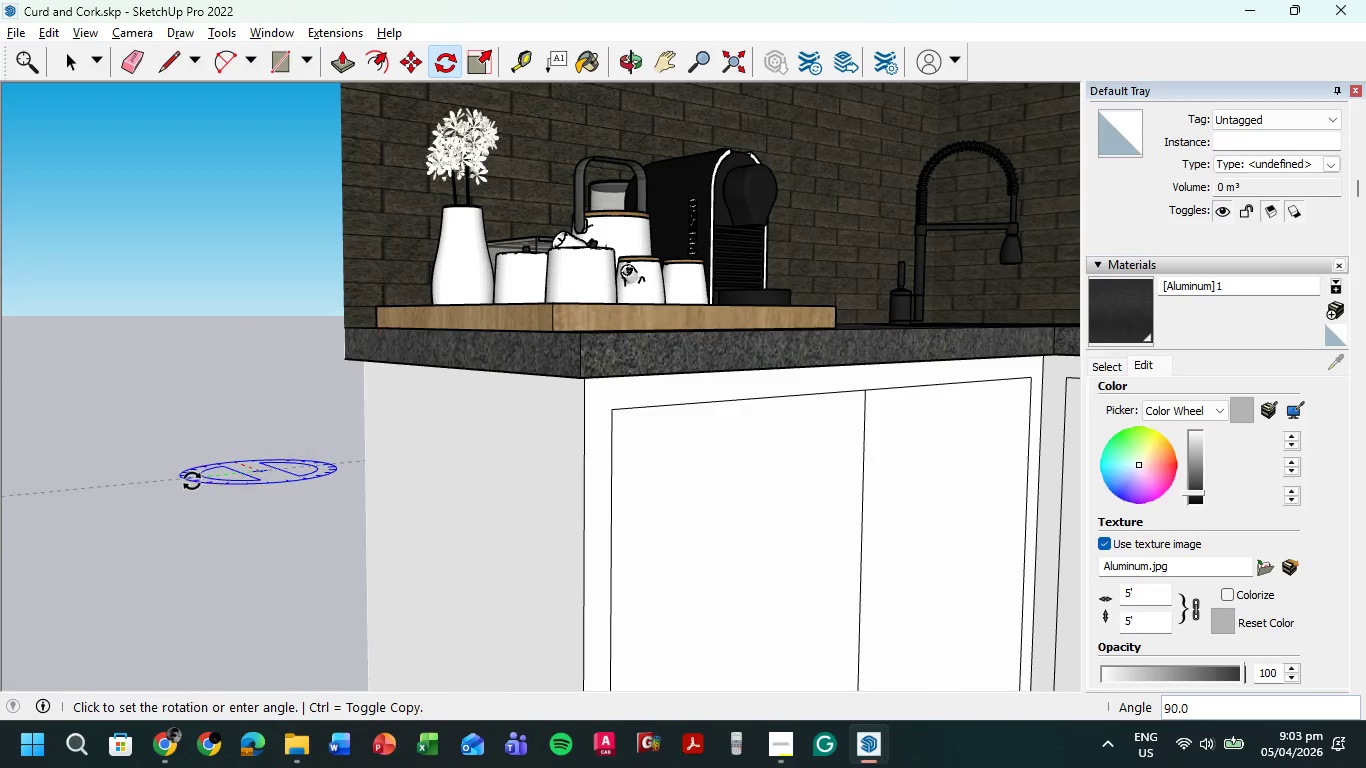 
key(Escape)
 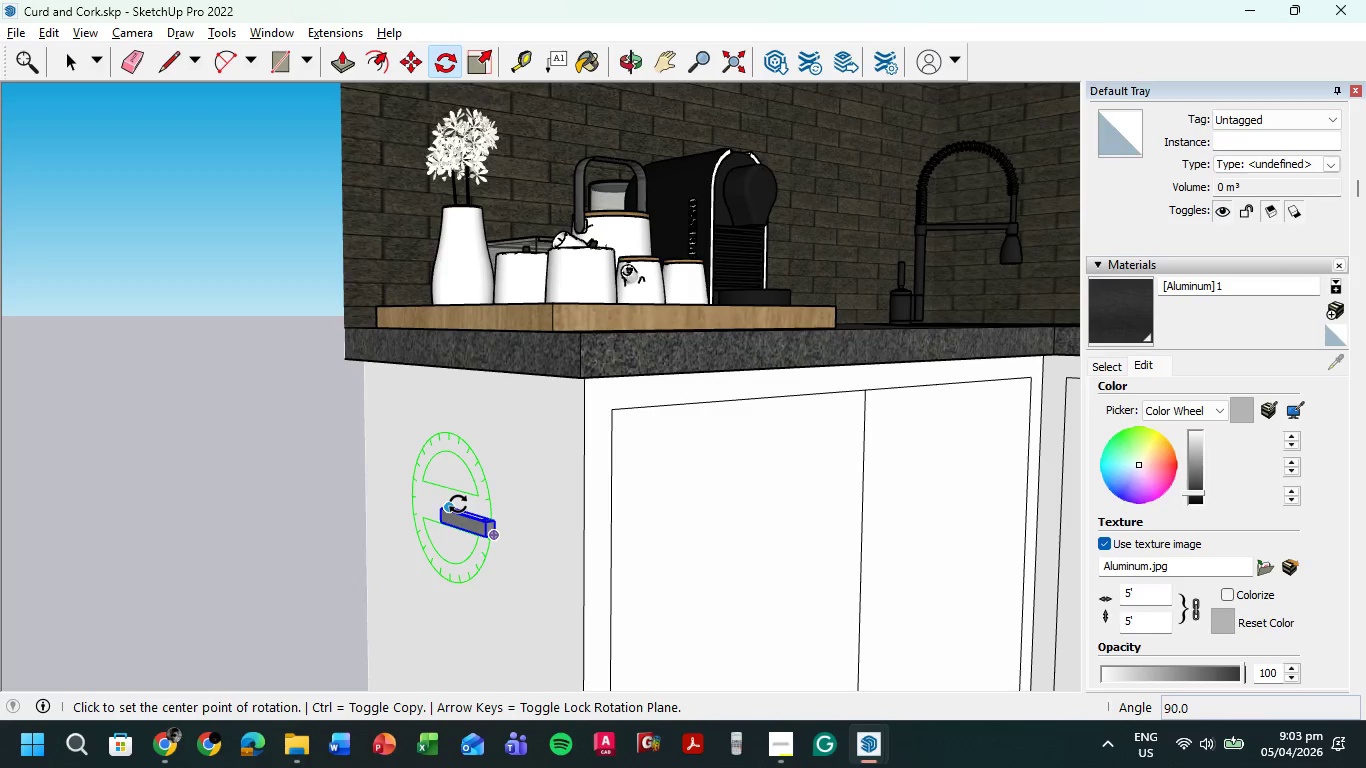 
scroll: coordinate [455, 505], scroll_direction: up, amount: 8.0
 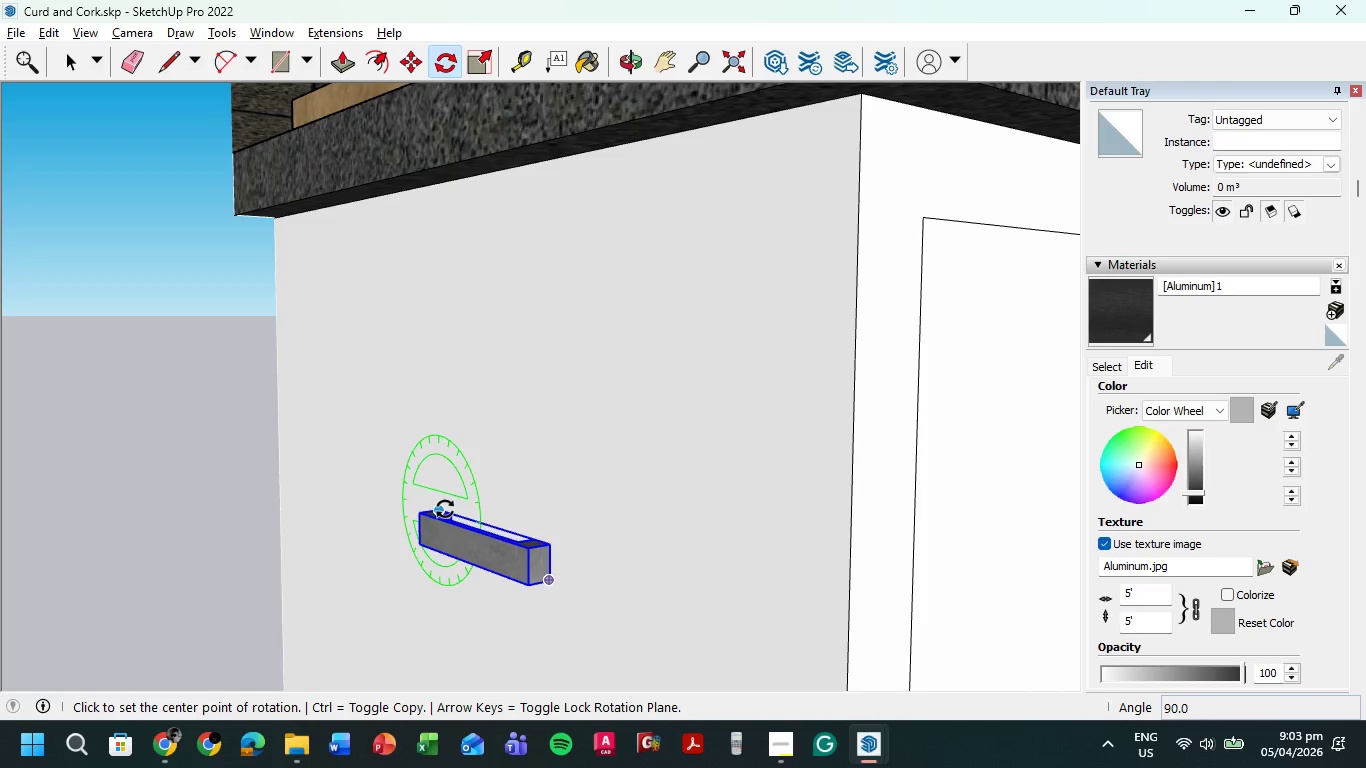 
key(ArrowUp)
 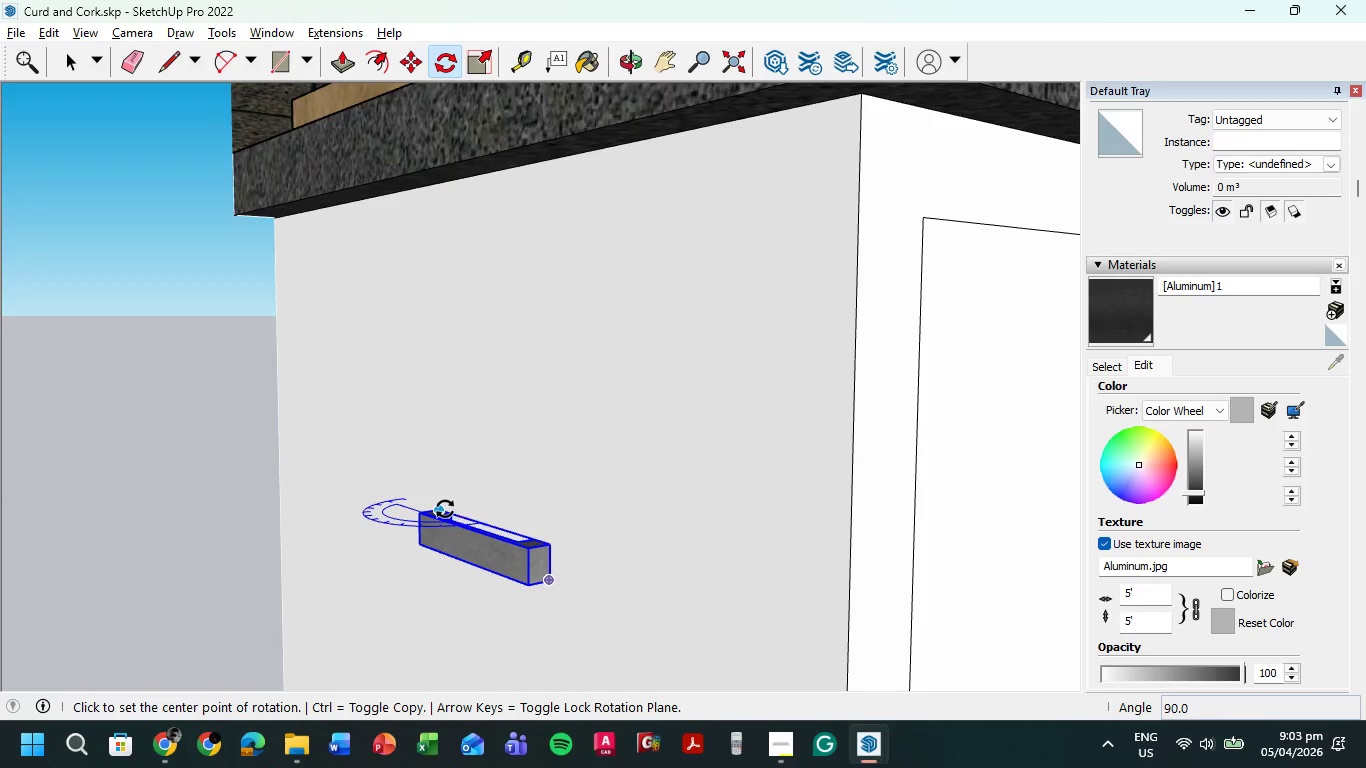 
left_click([445, 509])
 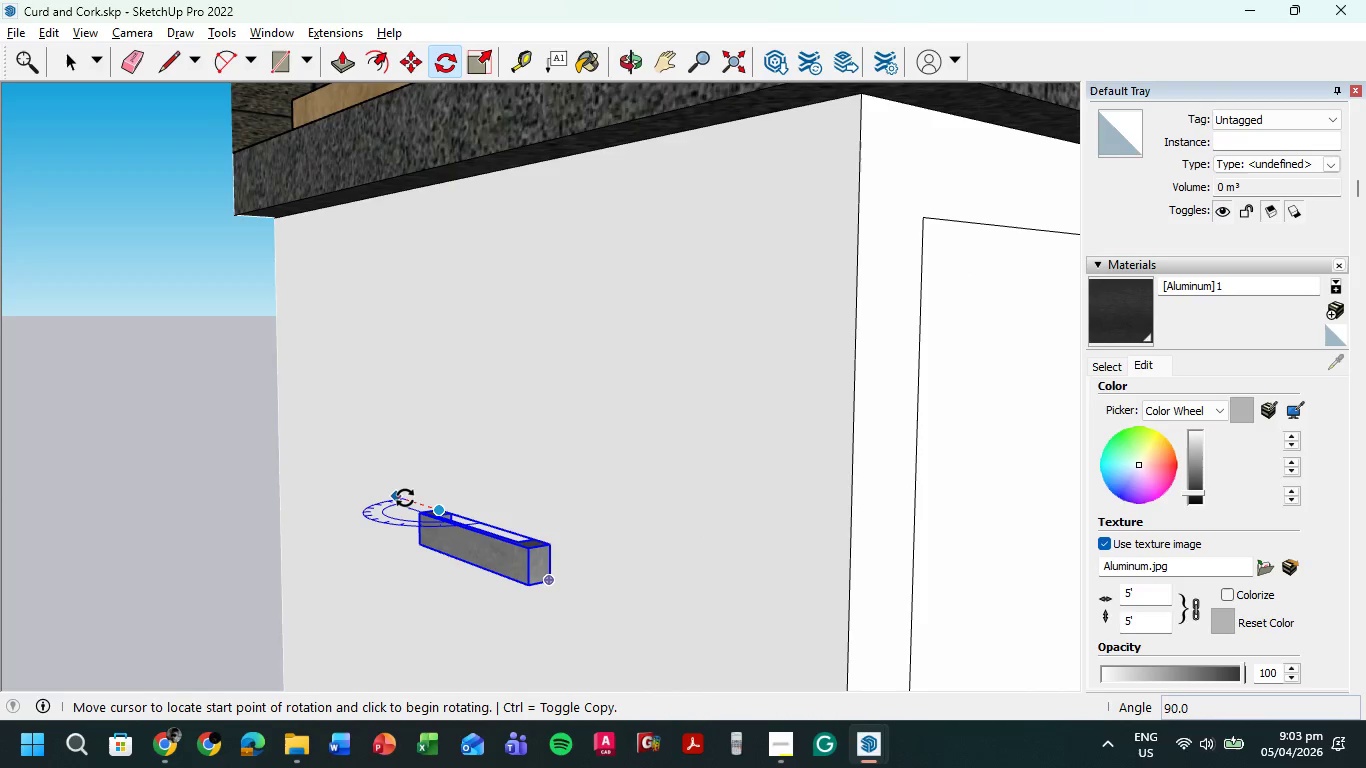 
left_click([405, 497])
 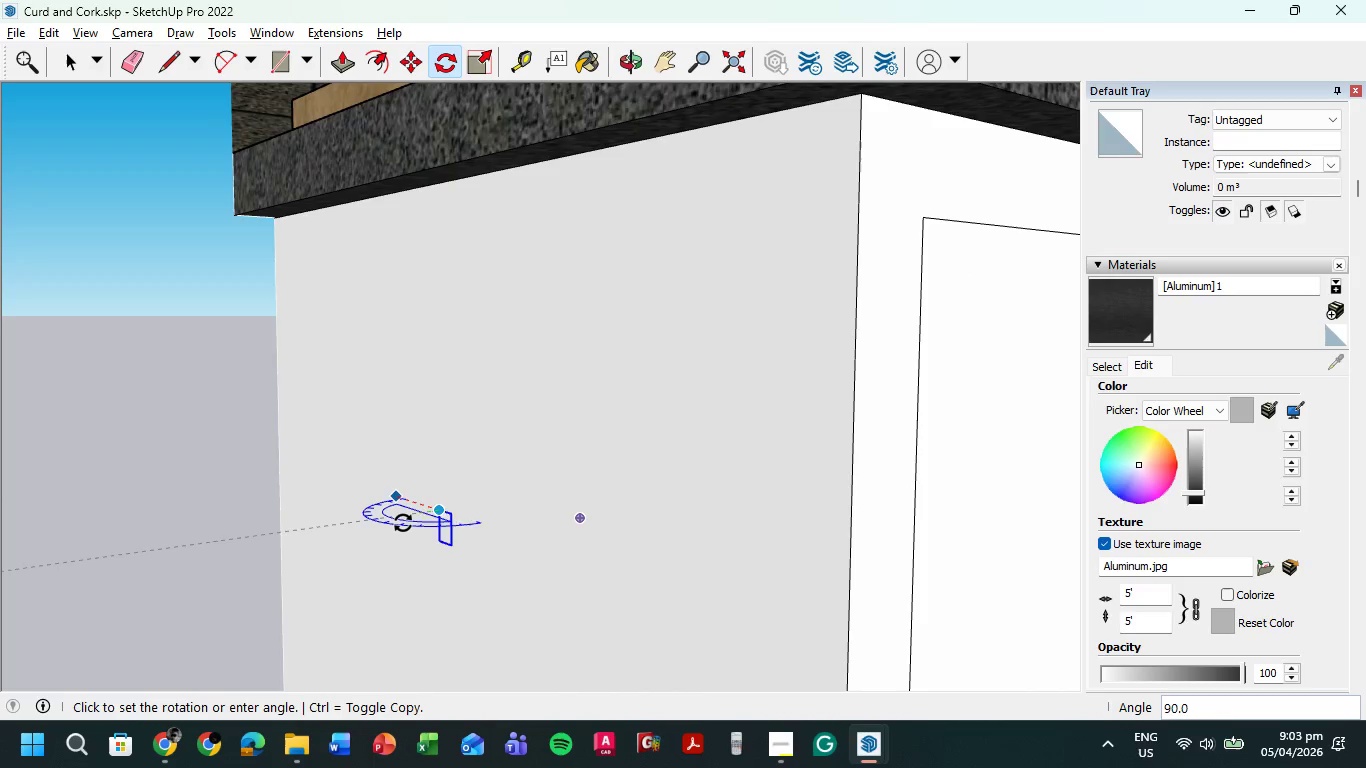 
left_click([403, 523])
 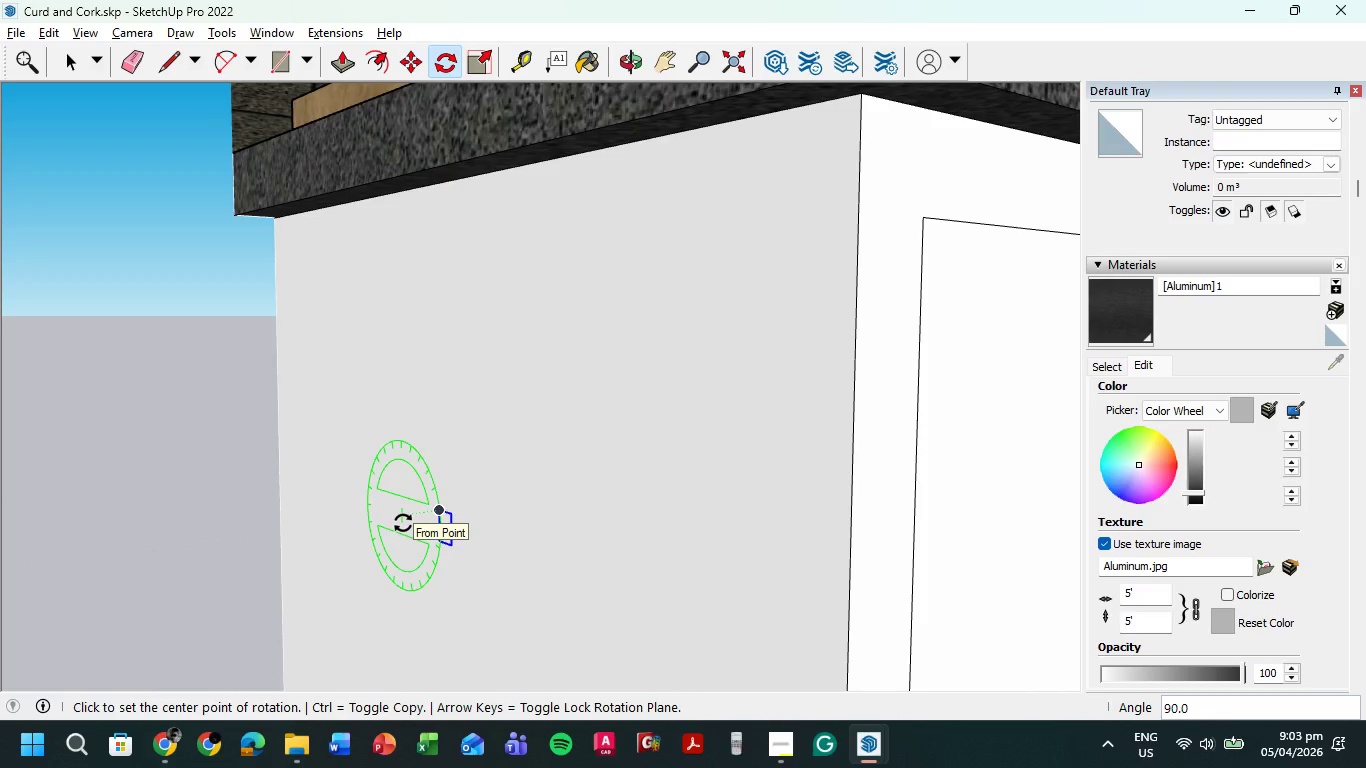 
key(M)
 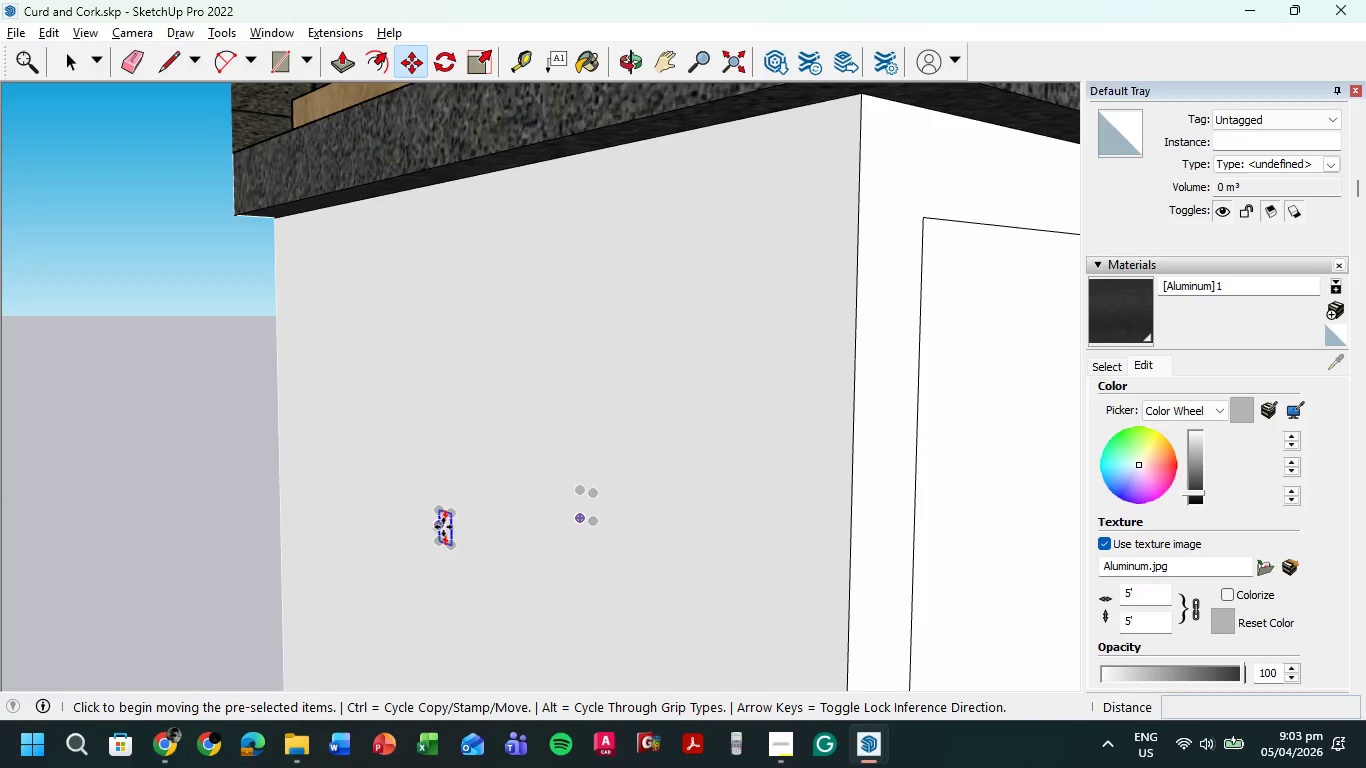 
left_click([442, 527])
 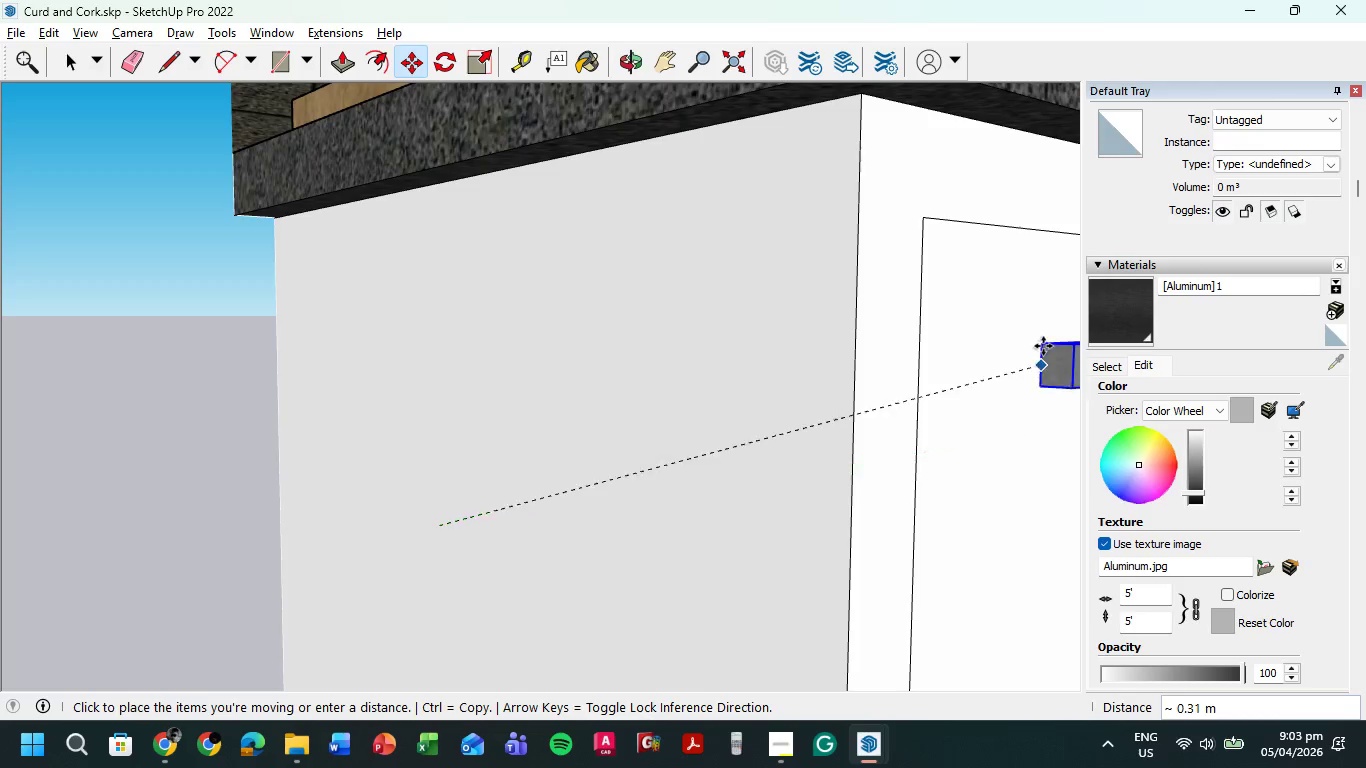 
left_click([991, 310])
 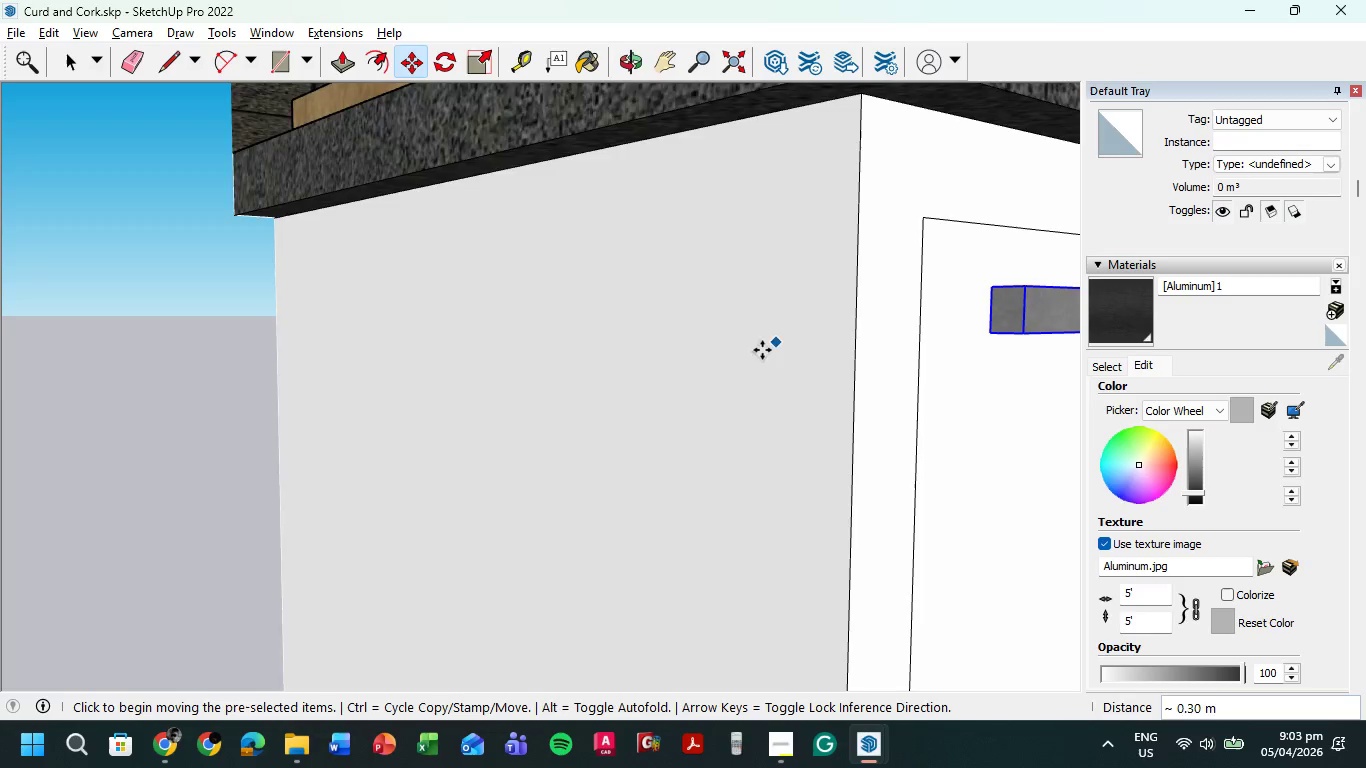 
hold_key(key=ShiftLeft, duration=0.77)
 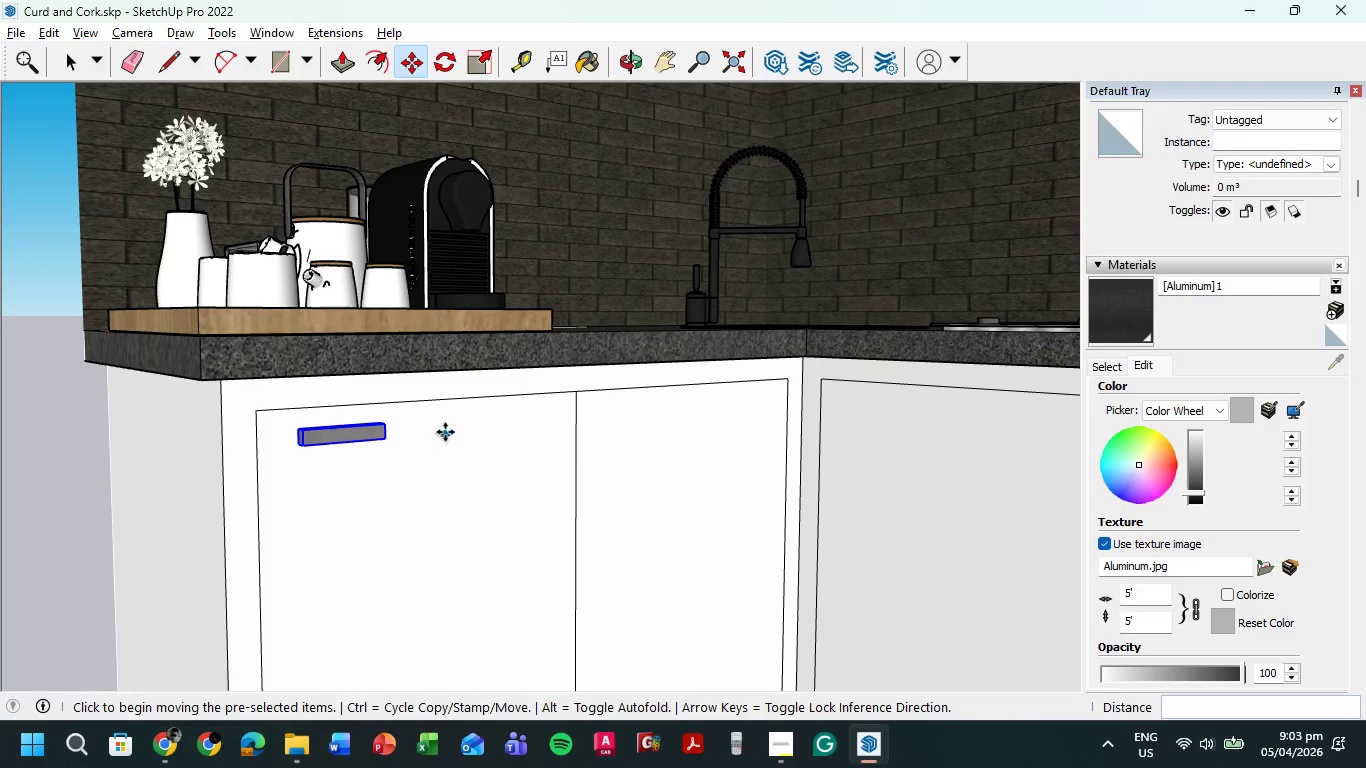 
scroll: coordinate [646, 404], scroll_direction: down, amount: 15.0
 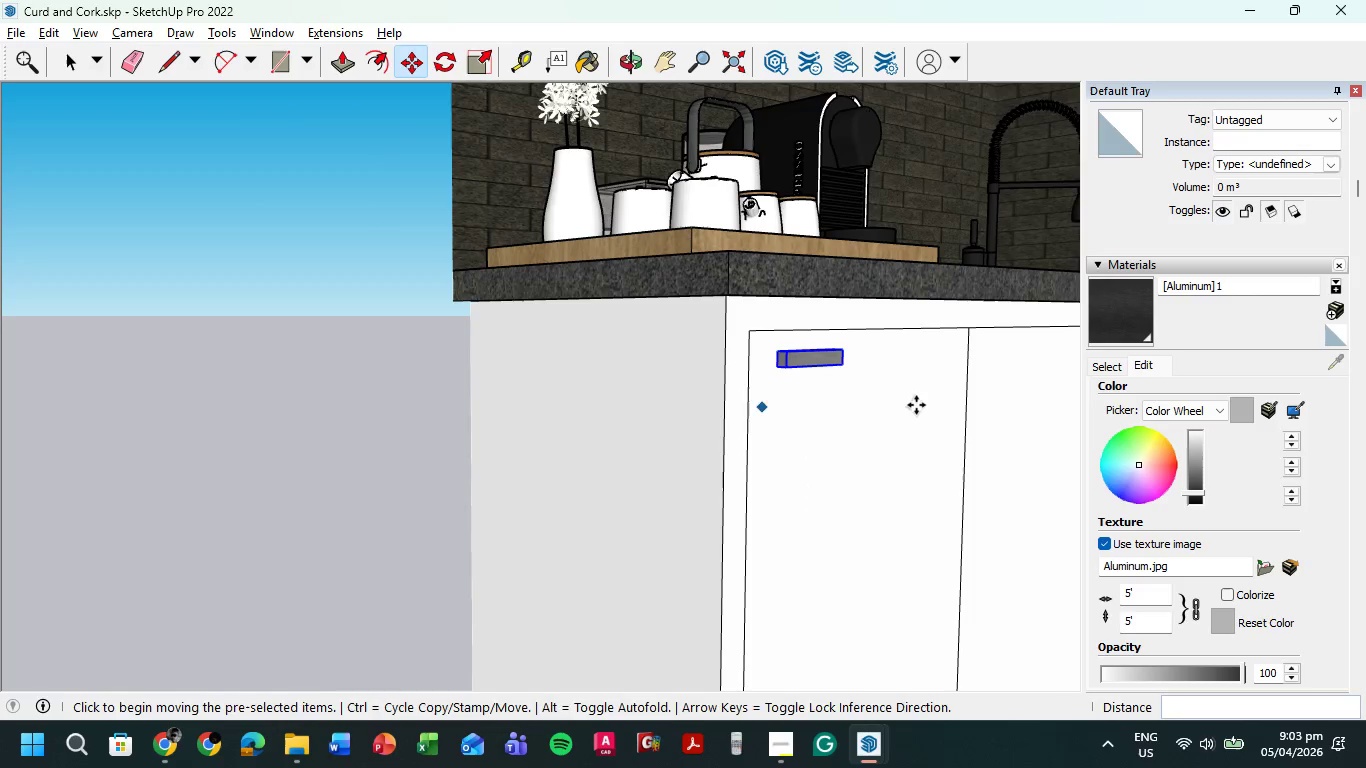 
scroll: coordinate [450, 424], scroll_direction: up, amount: 6.0
 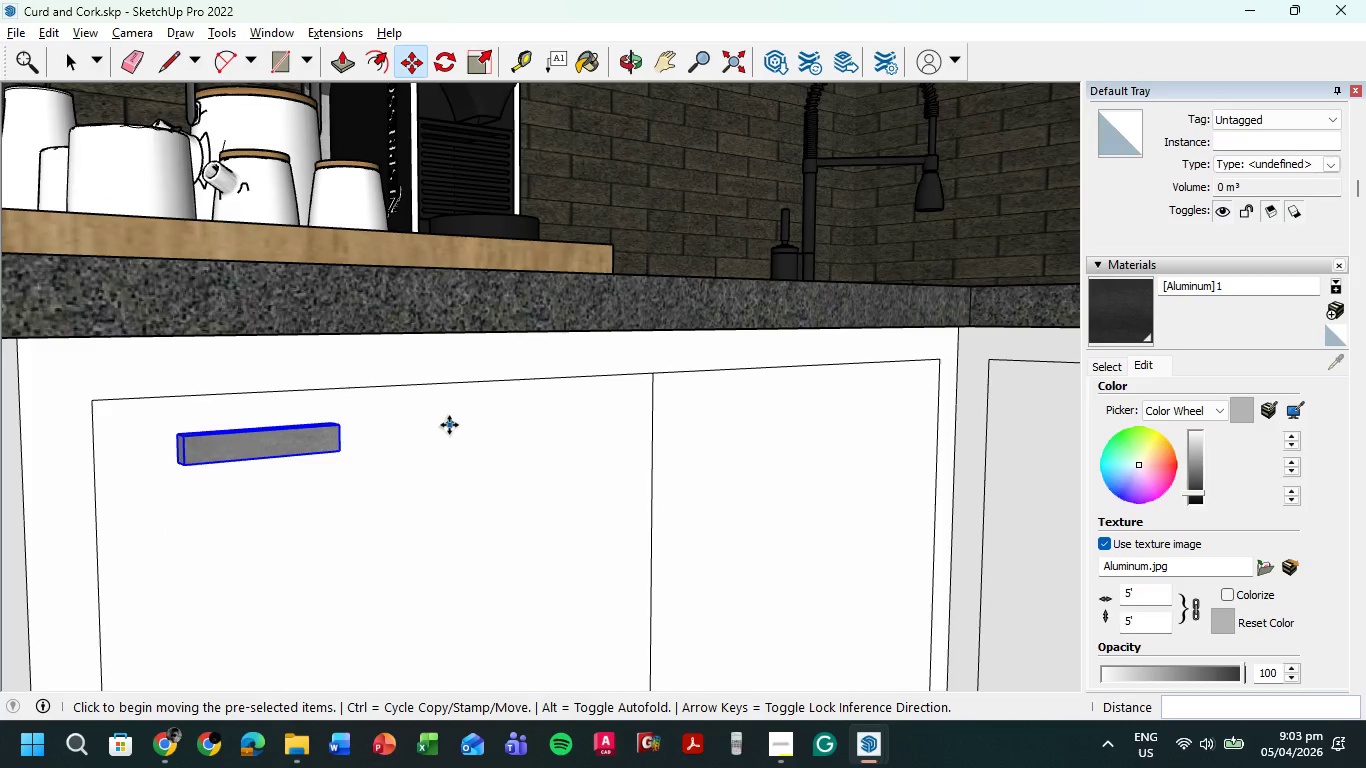 
scroll: coordinate [497, 420], scroll_direction: down, amount: 24.0
 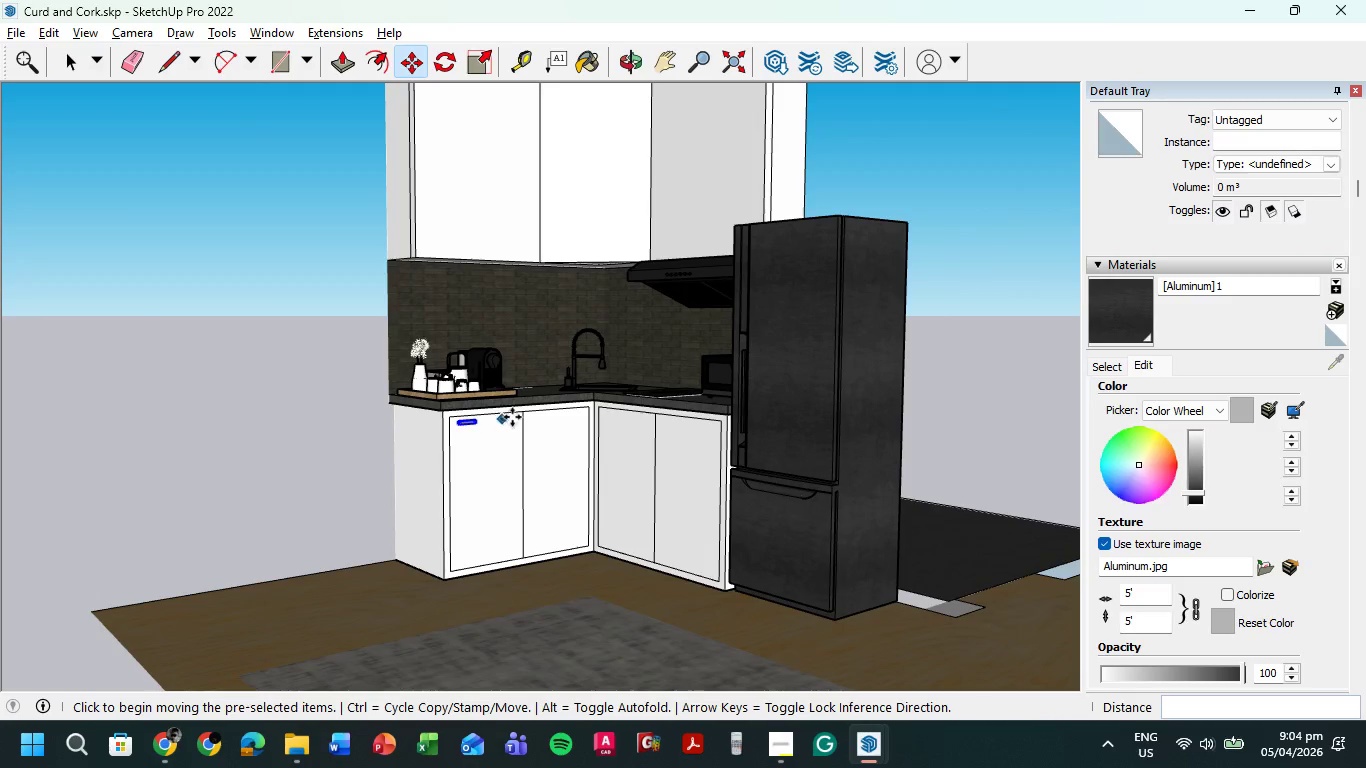 
scroll: coordinate [411, 425], scroll_direction: up, amount: 13.0
 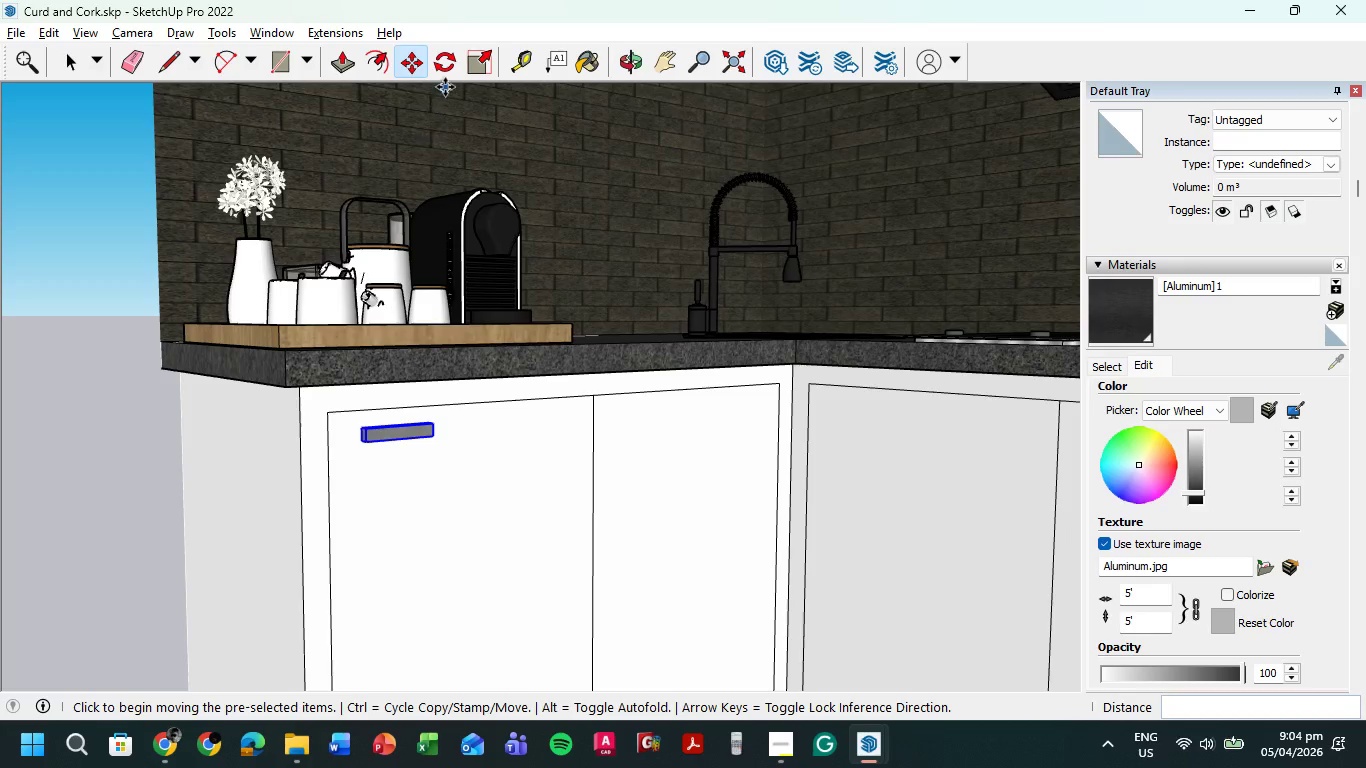 
left_click([451, 59])
 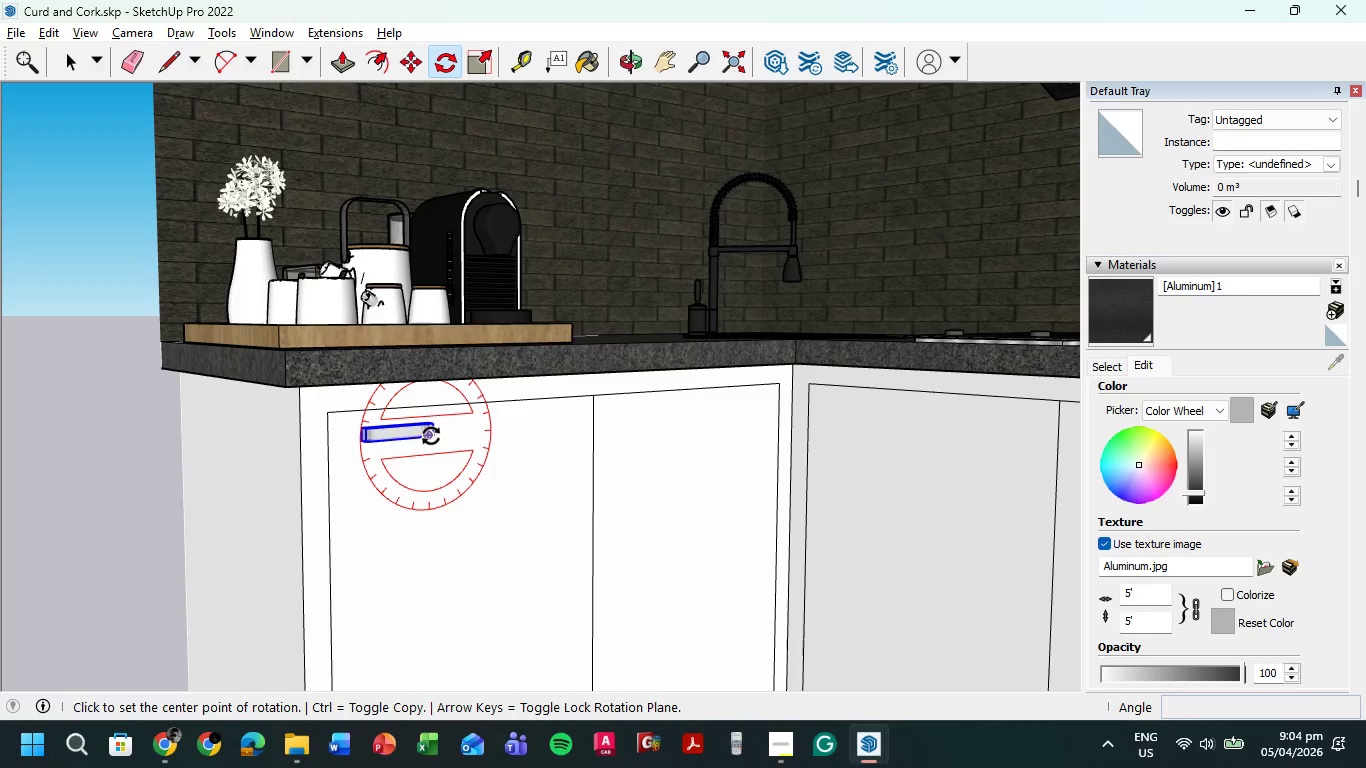 
left_click([430, 438])
 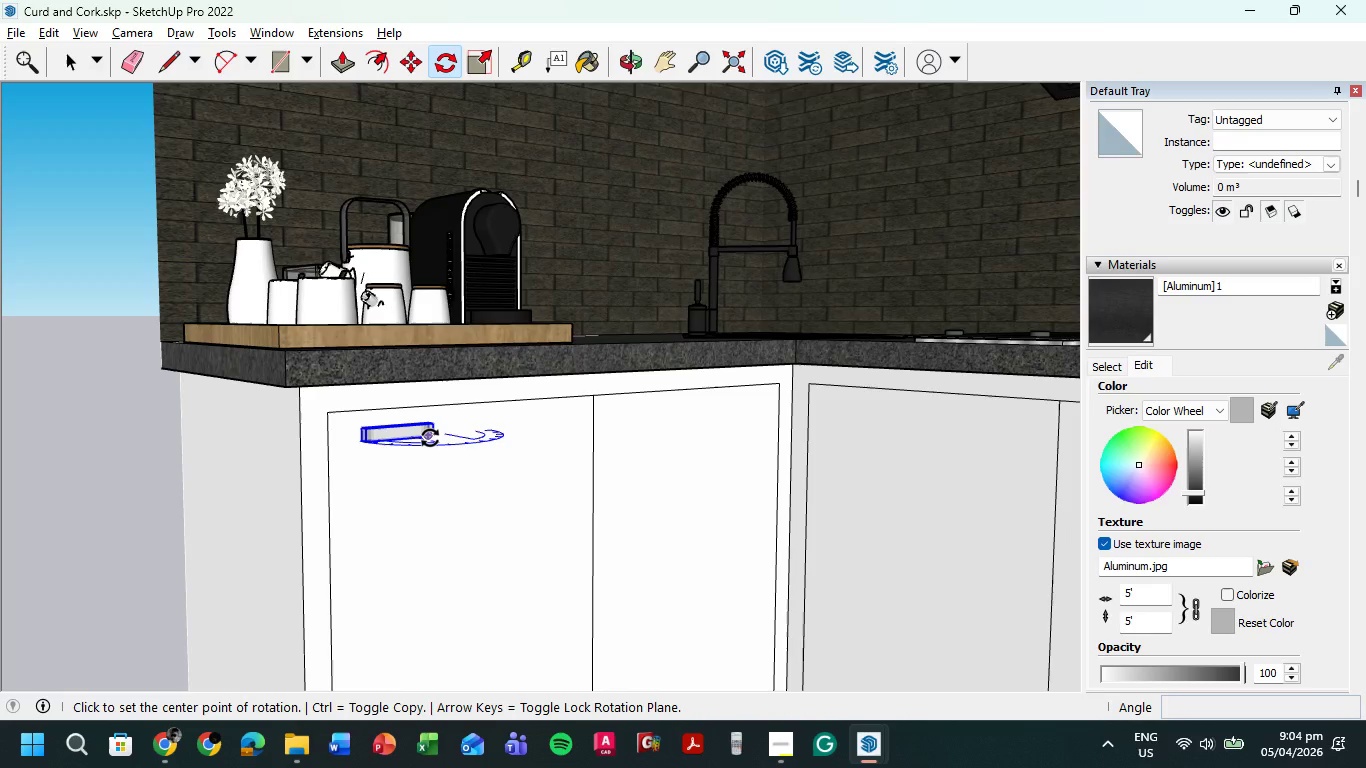 
key(Escape)
 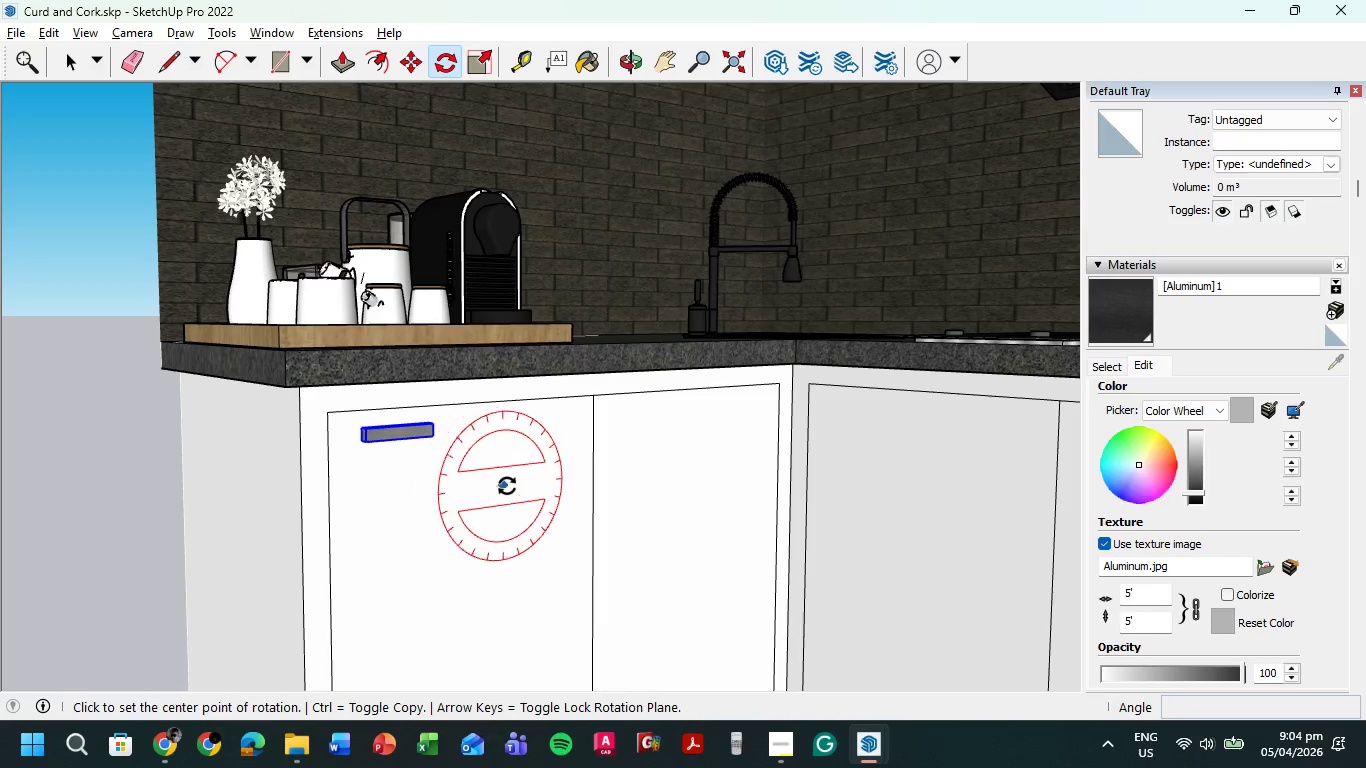 
left_click([507, 486])
 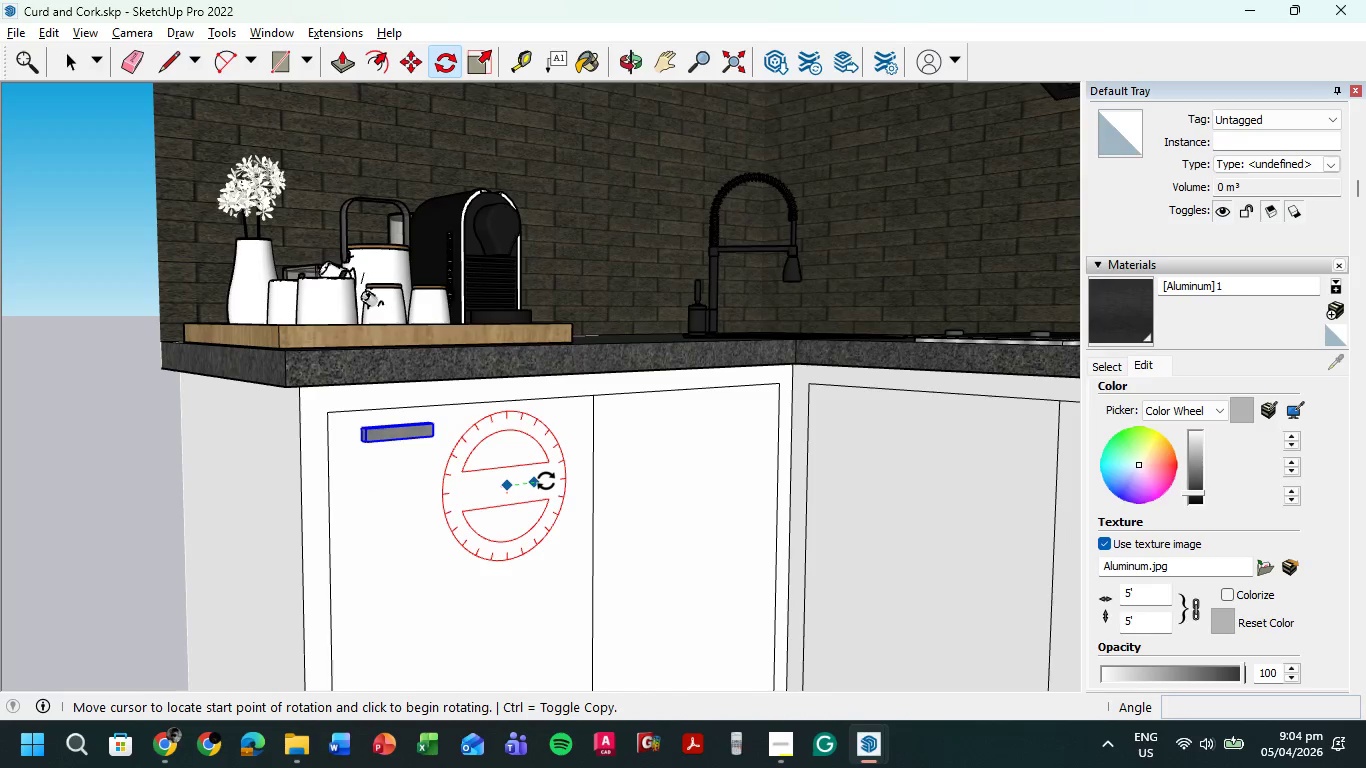 
left_click([546, 481])
 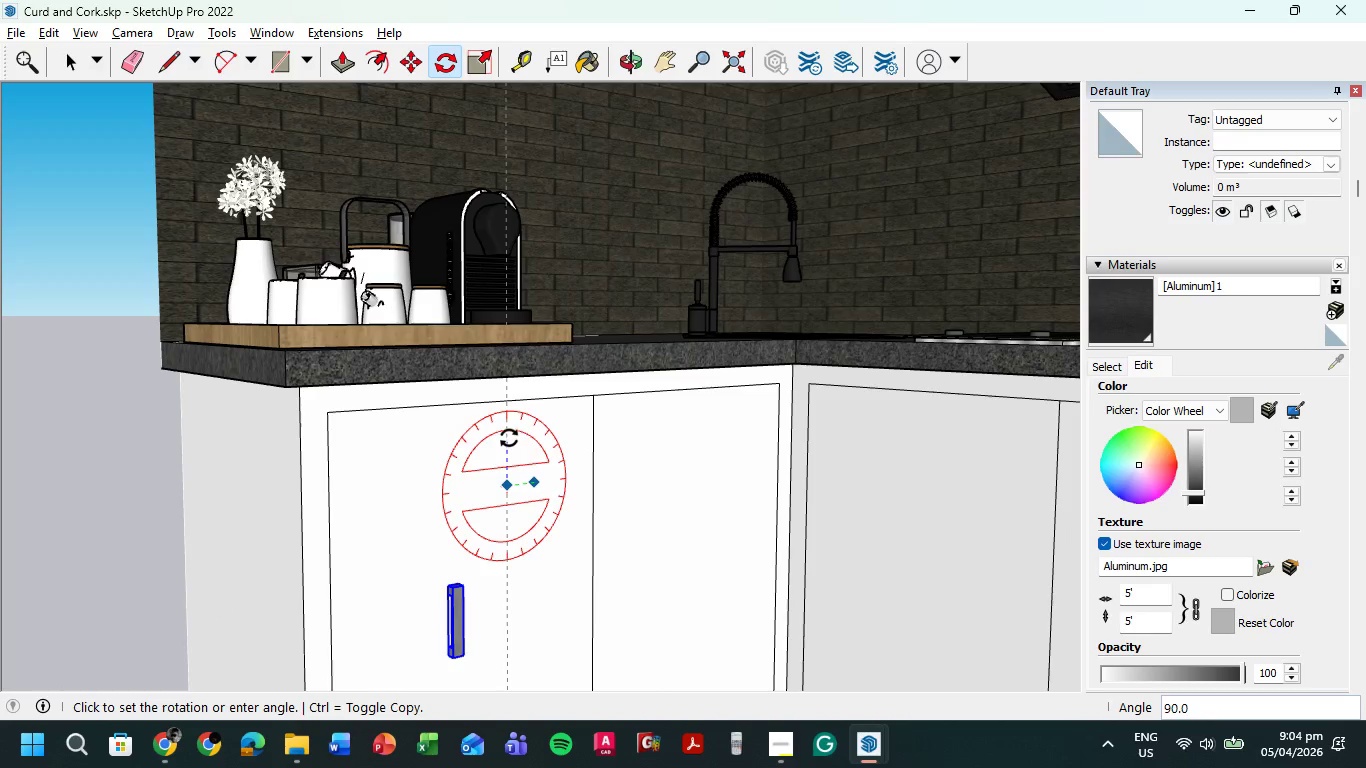 
left_click([509, 430])
 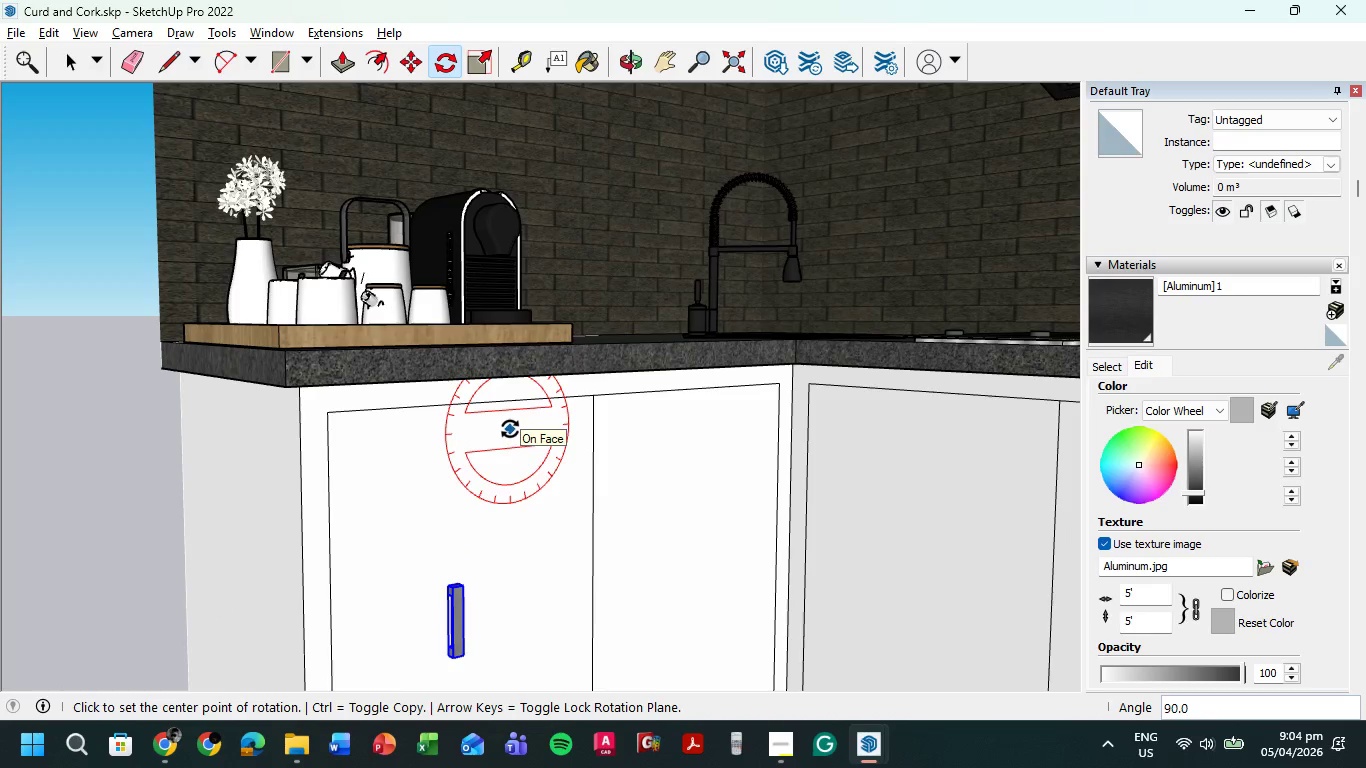 
key(Escape)
 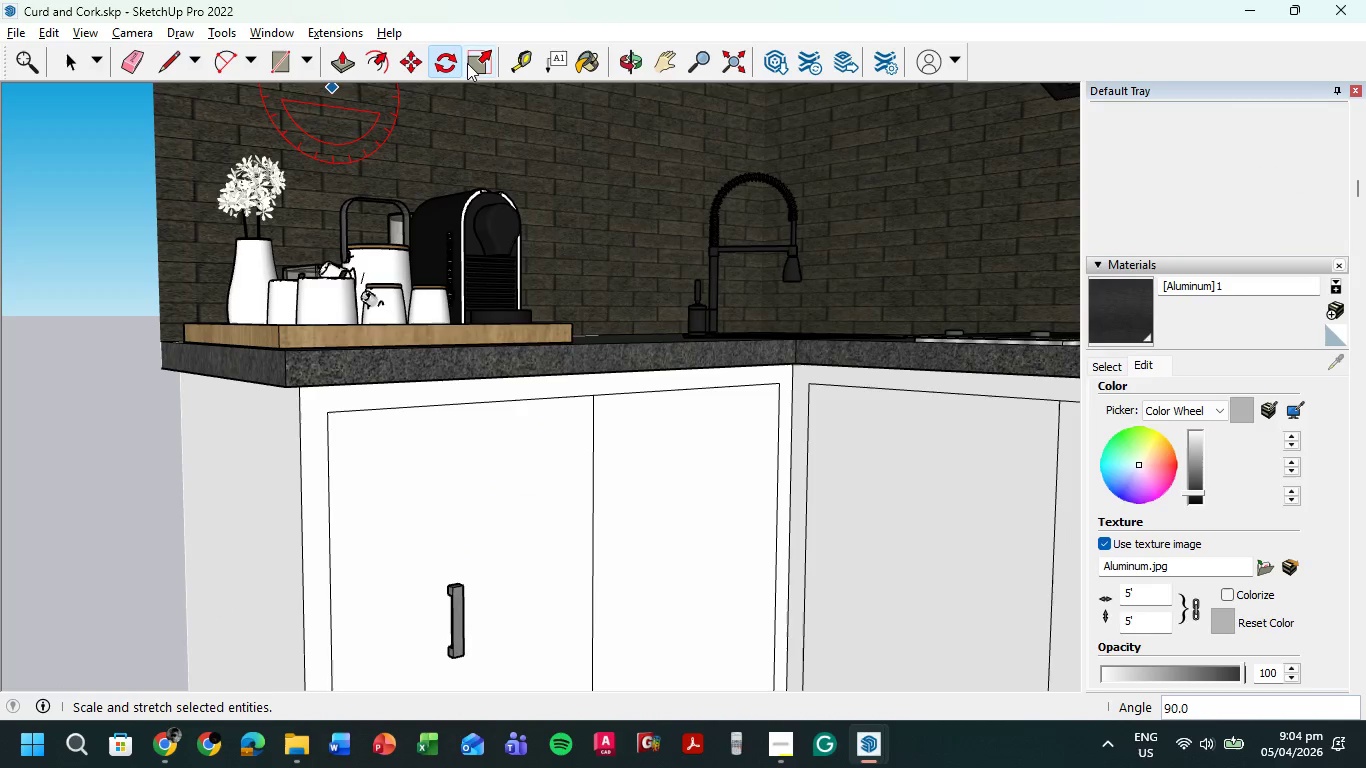 
left_click([408, 63])
 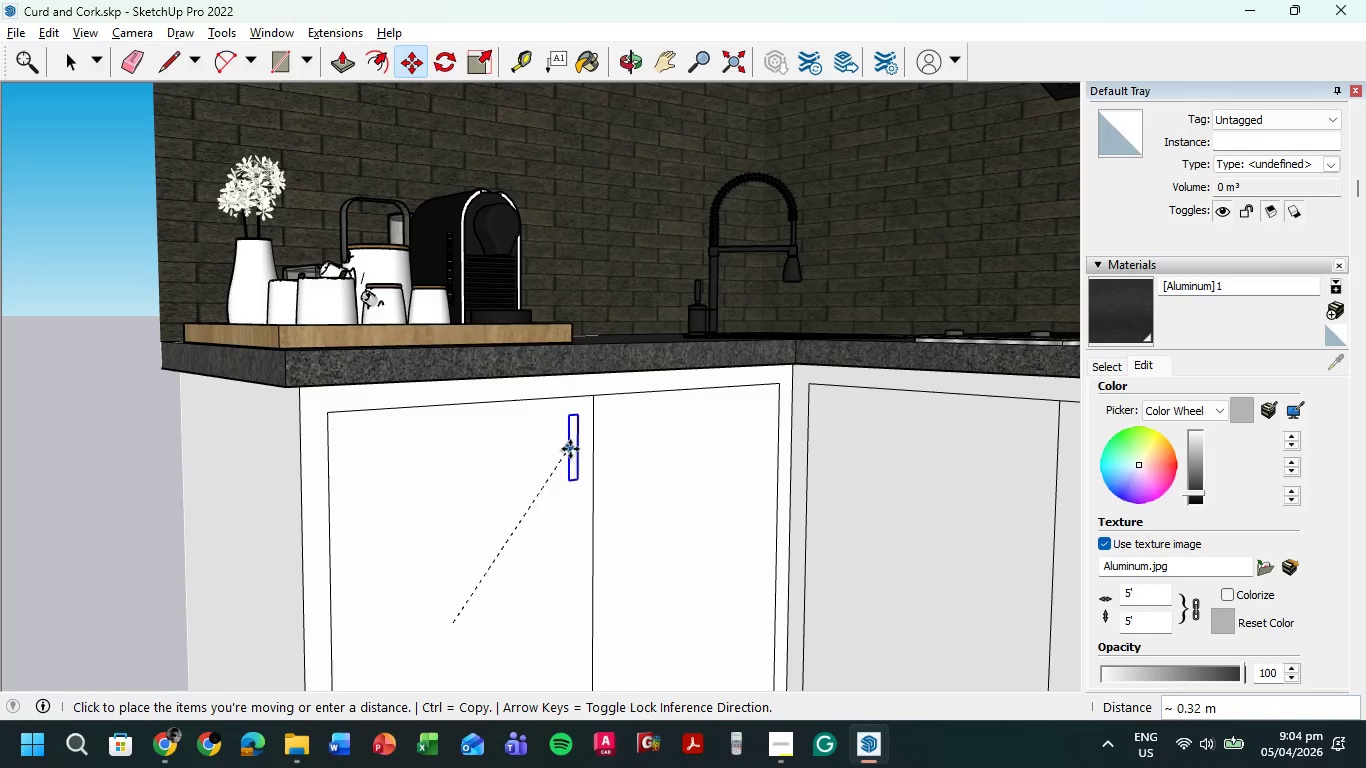 
left_click([569, 443])
 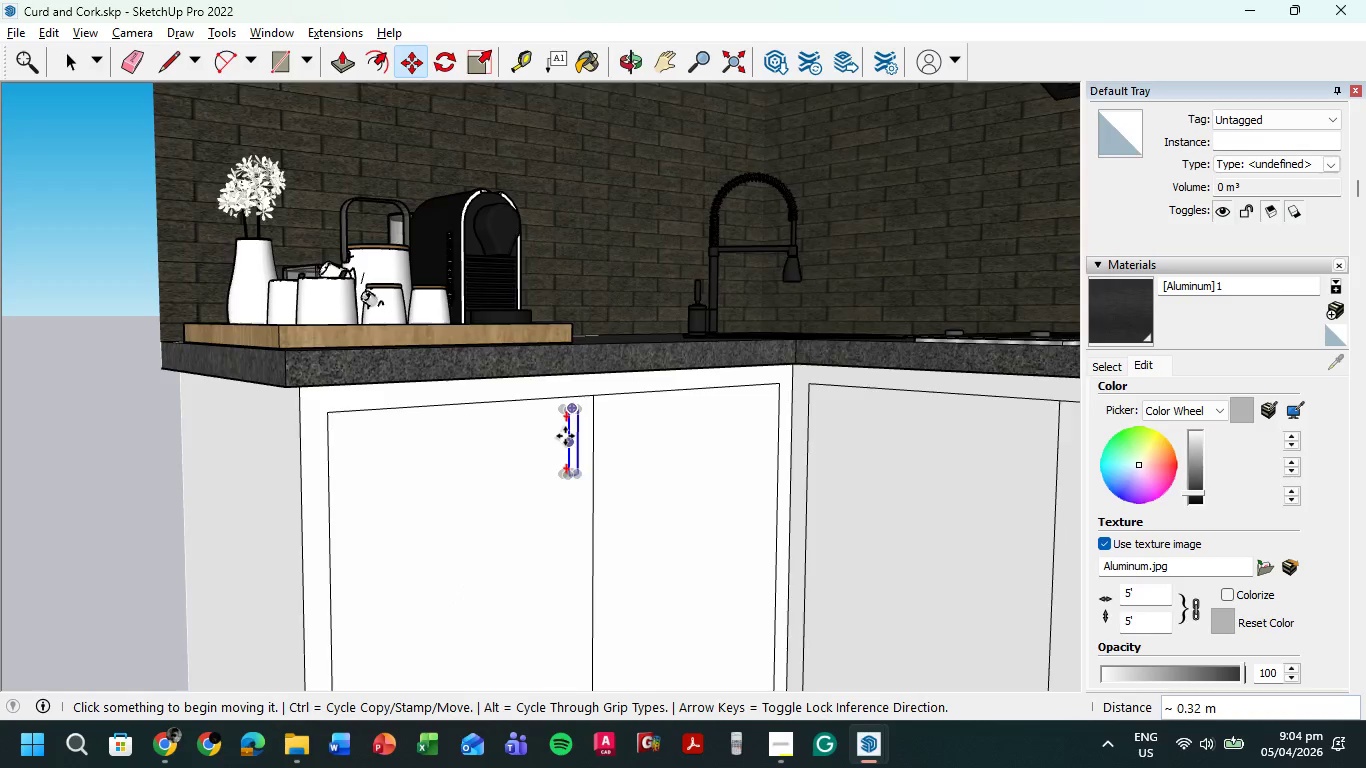 
scroll: coordinate [579, 431], scroll_direction: up, amount: 12.0
 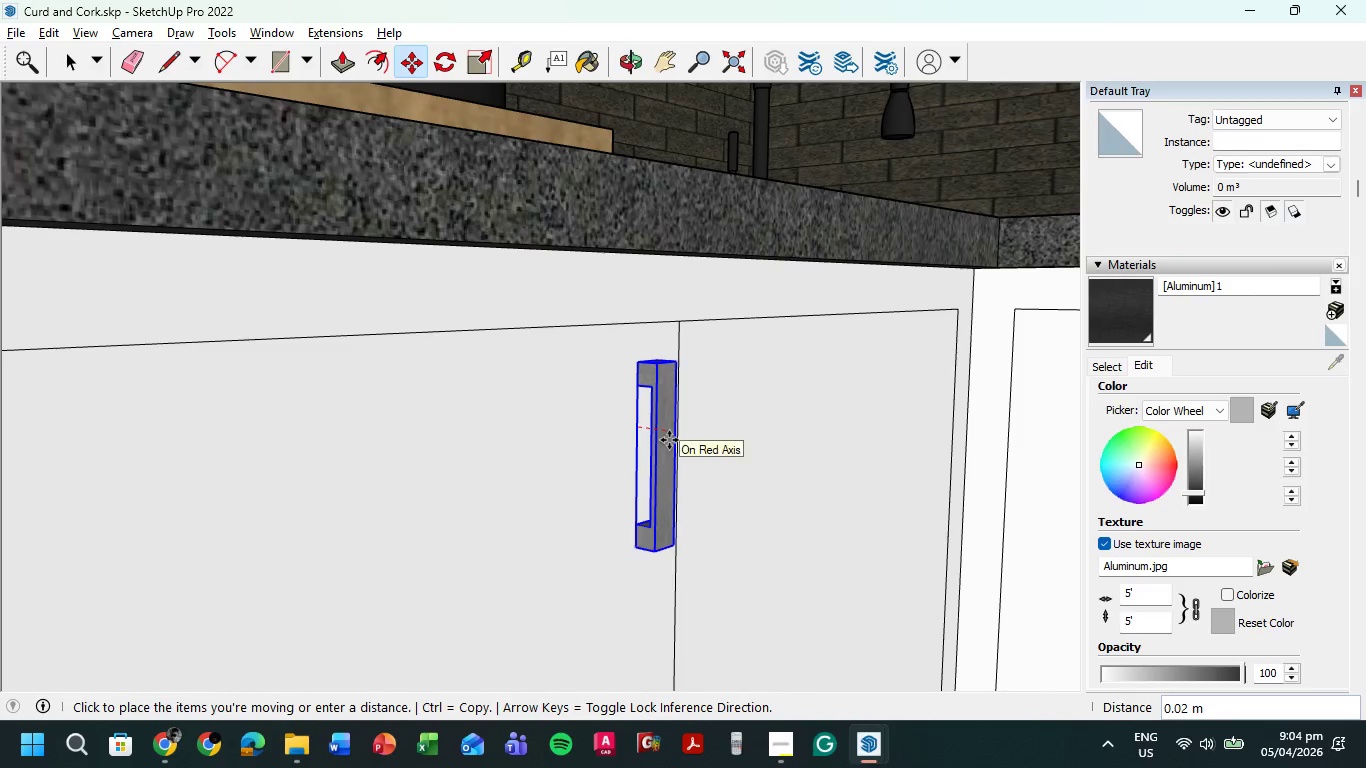 
left_click([664, 439])
 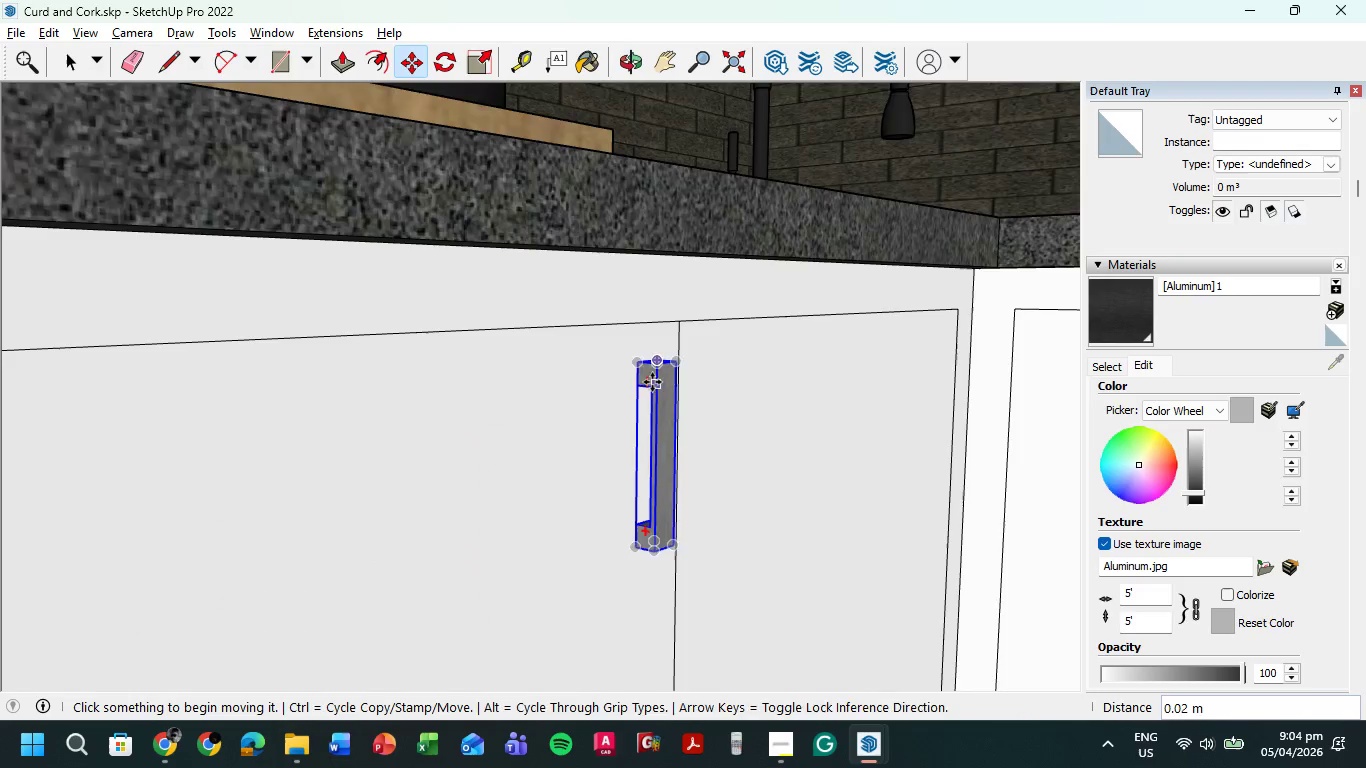 
scroll: coordinate [645, 357], scroll_direction: up, amount: 11.0
 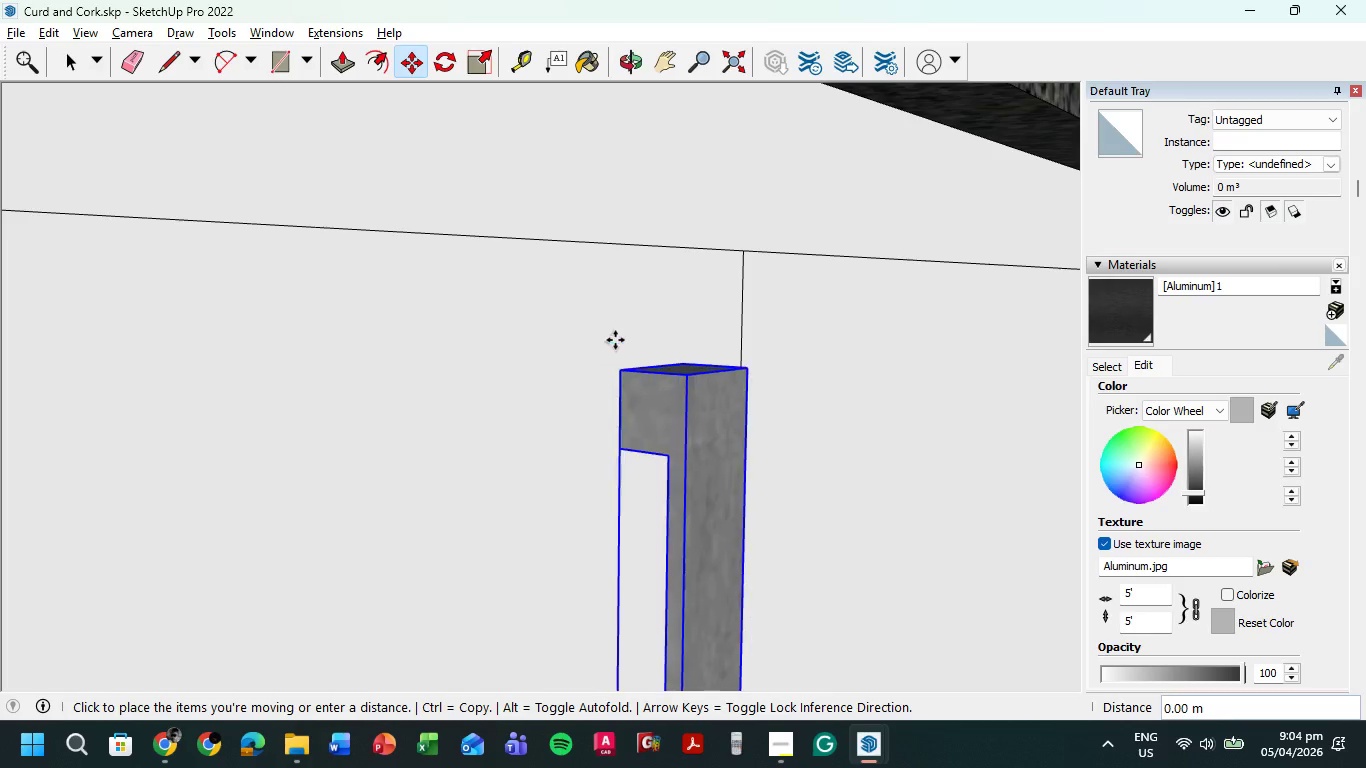 
left_click([621, 370])
 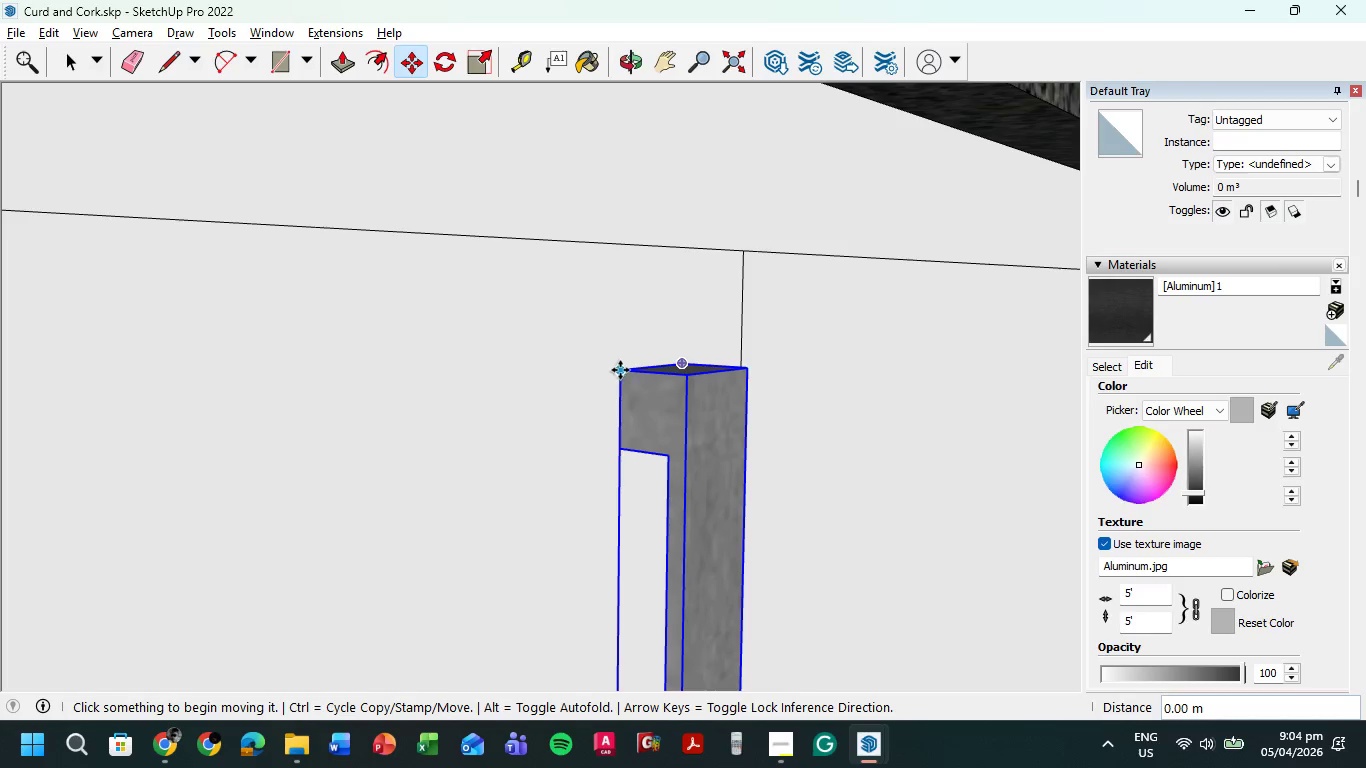 
left_click([620, 370])
 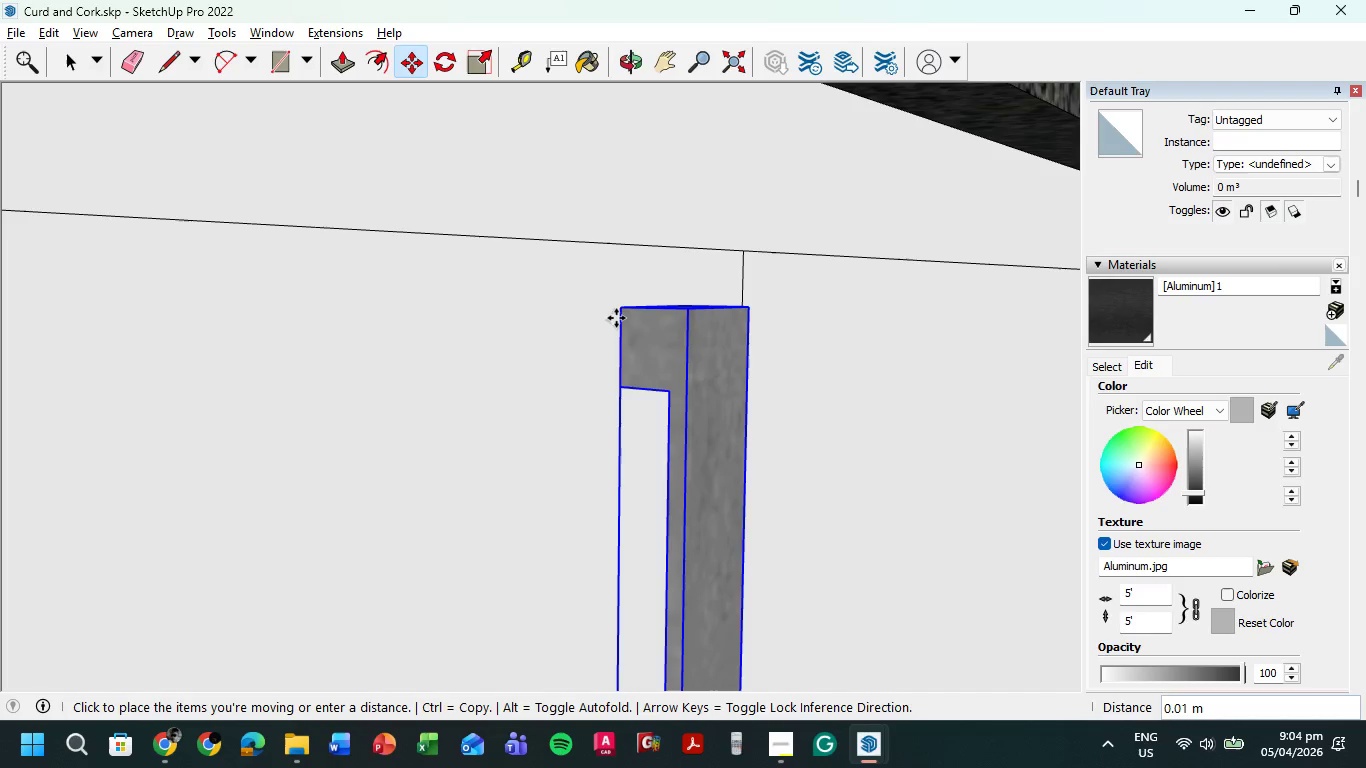 
left_click([615, 318])
 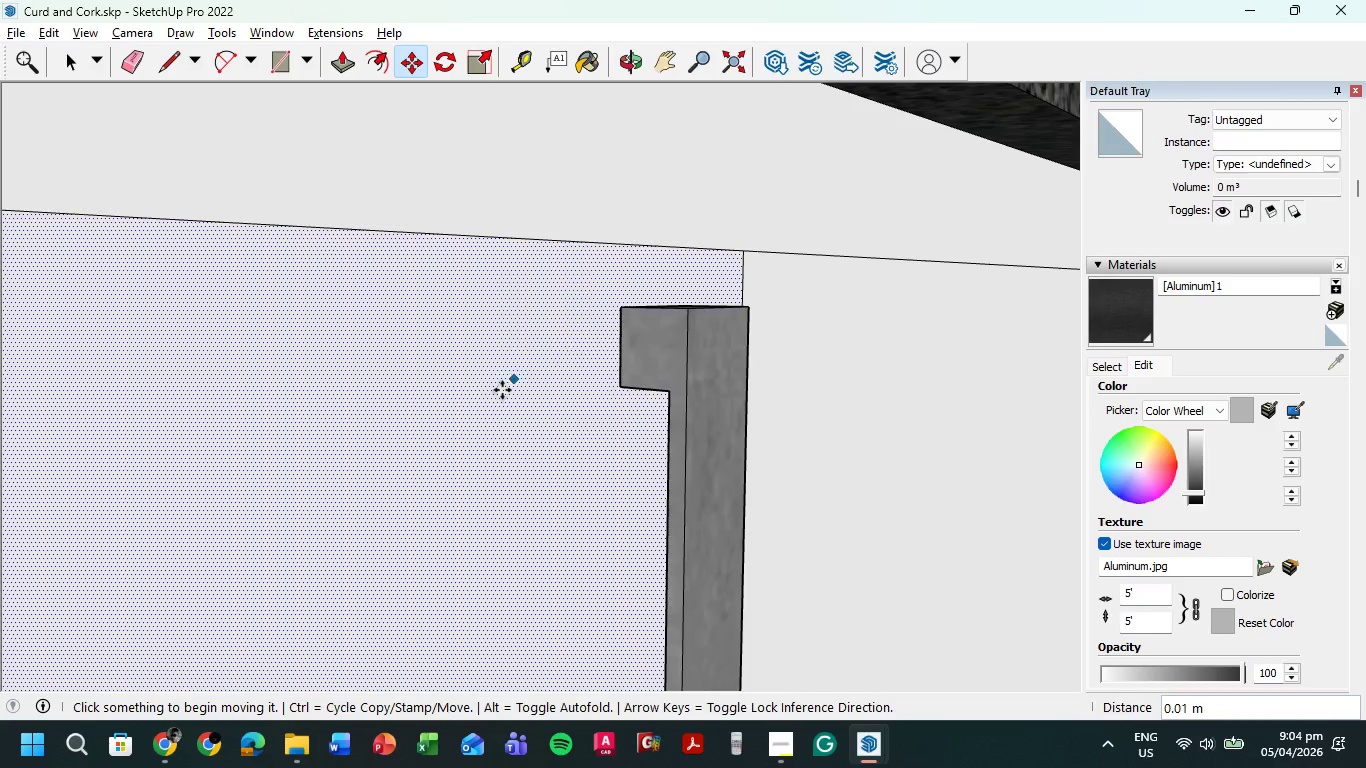 
scroll: coordinate [424, 569], scroll_direction: down, amount: 19.0
 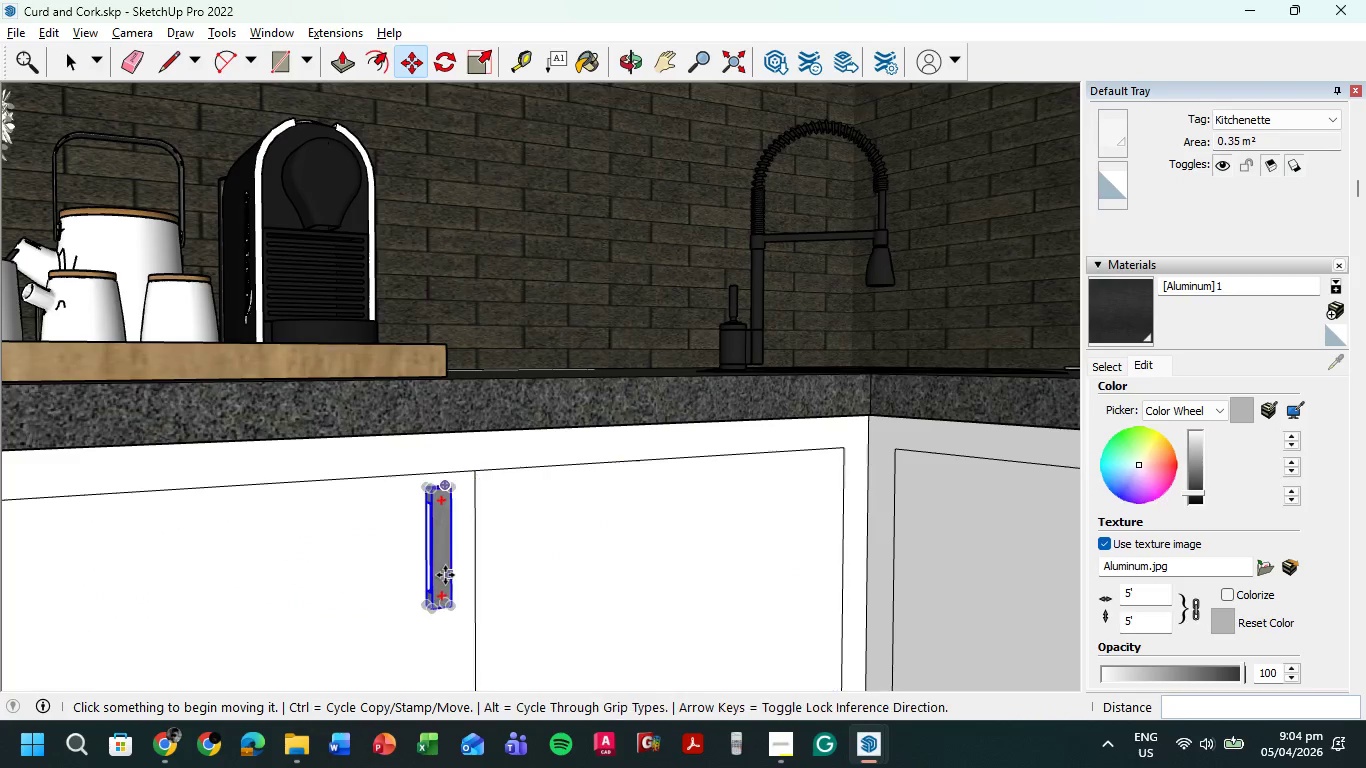 
scroll: coordinate [484, 626], scroll_direction: up, amount: 8.0
 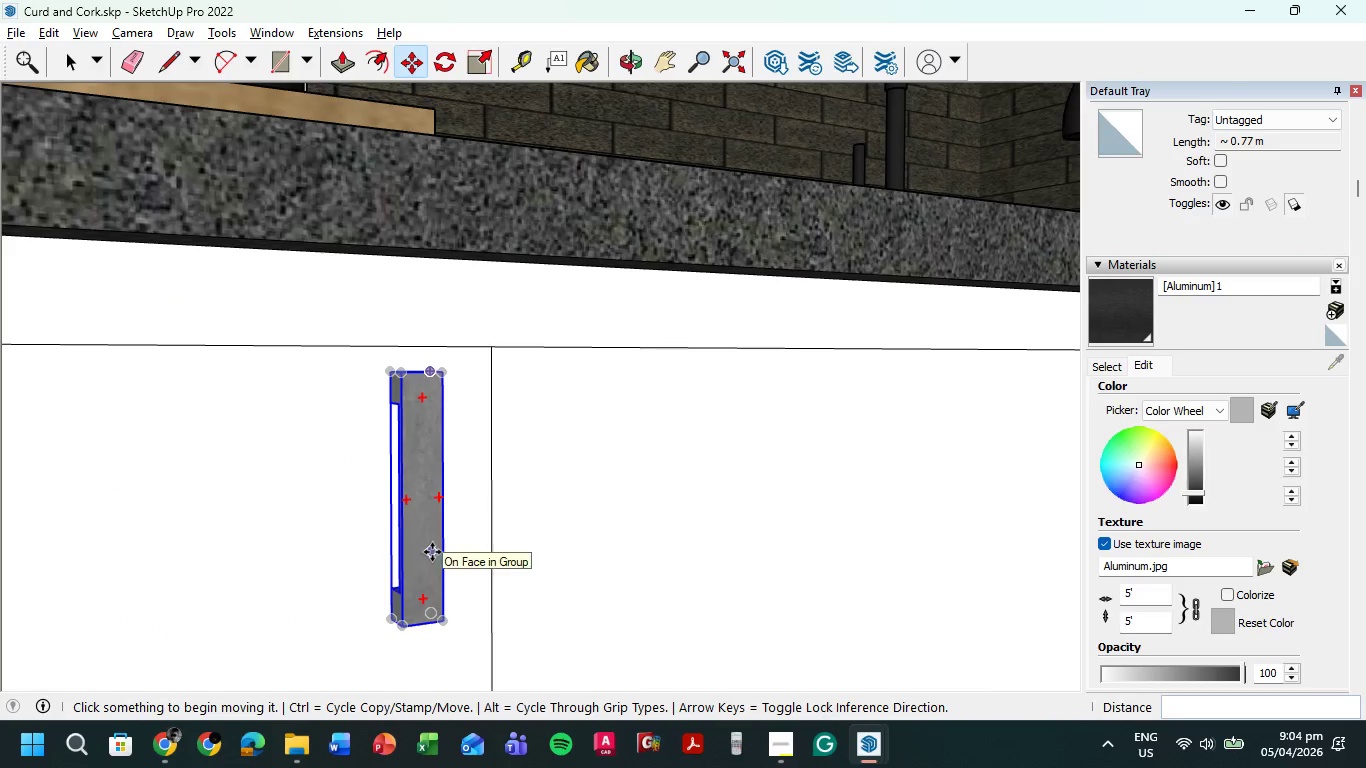 
left_click([430, 551])
 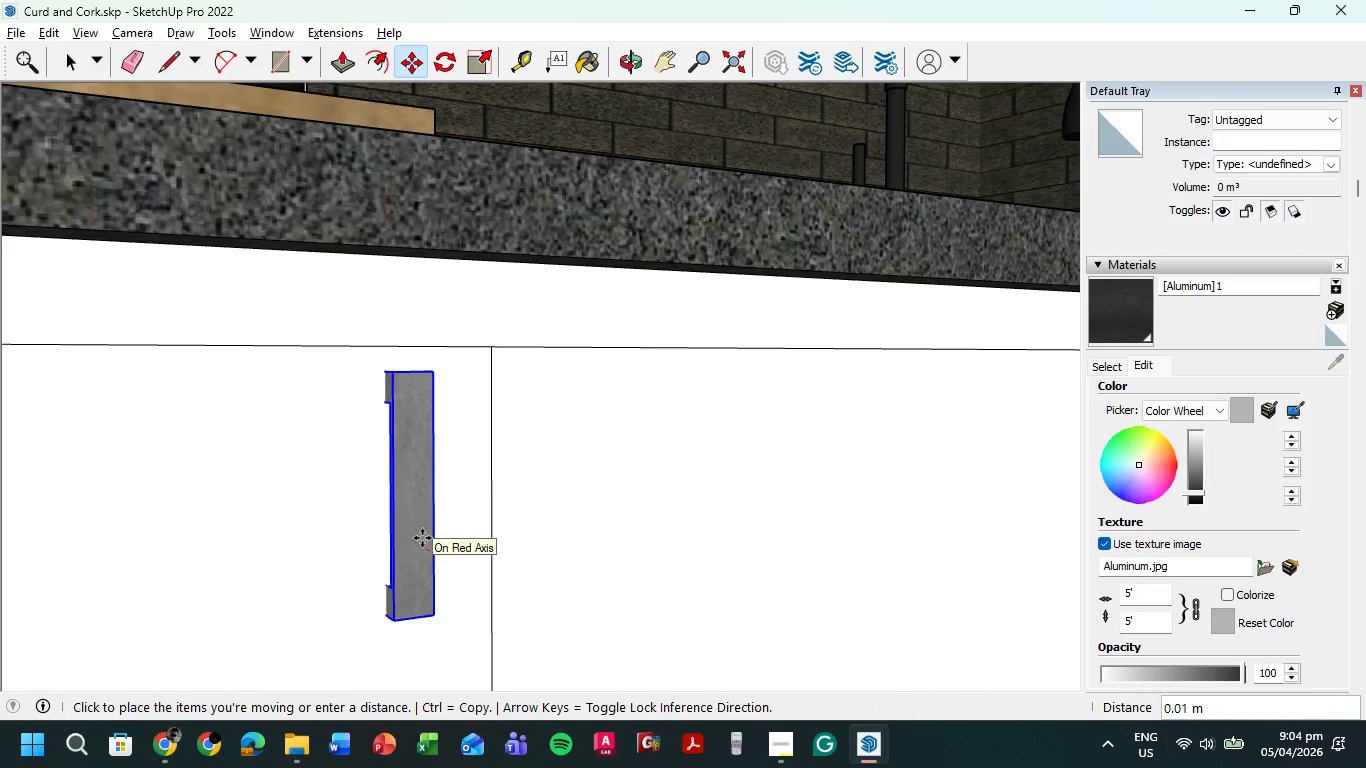 
key(Escape)
 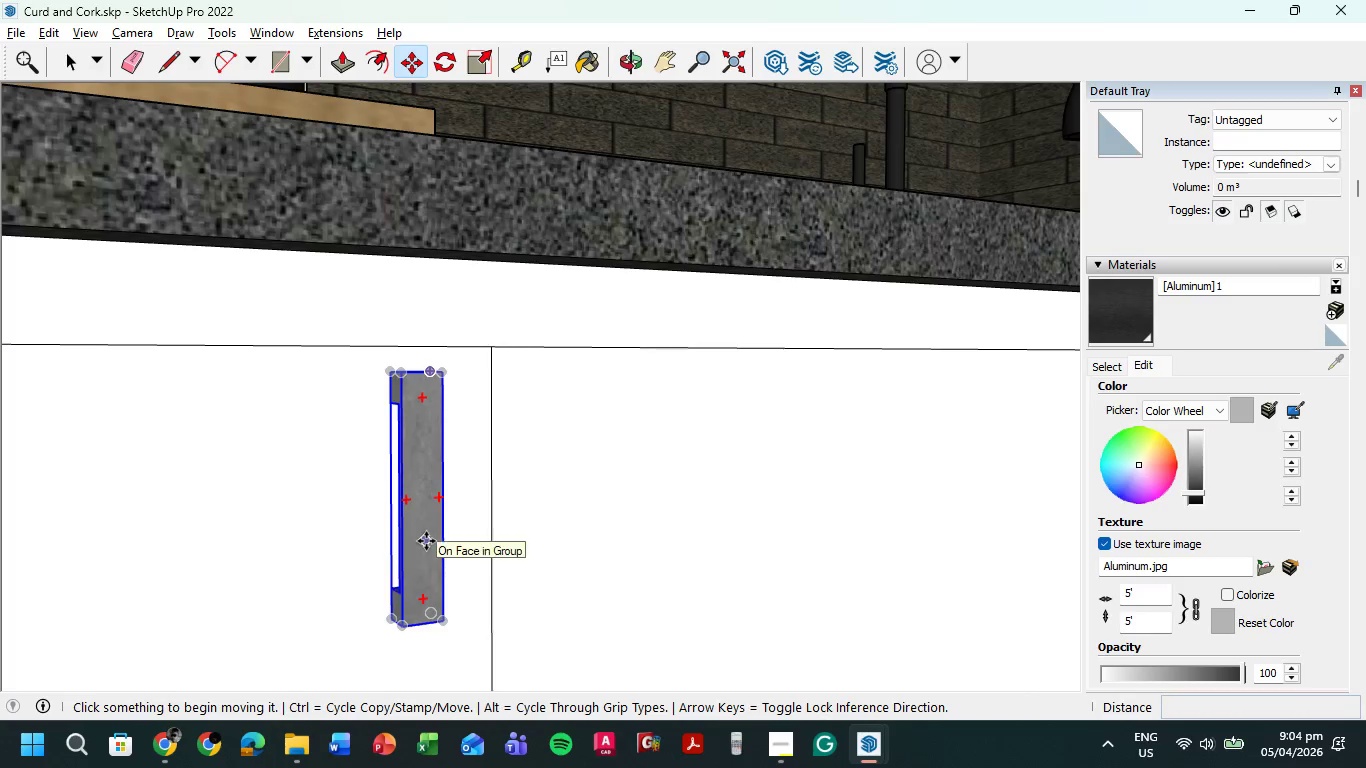 
key(Control+C)
 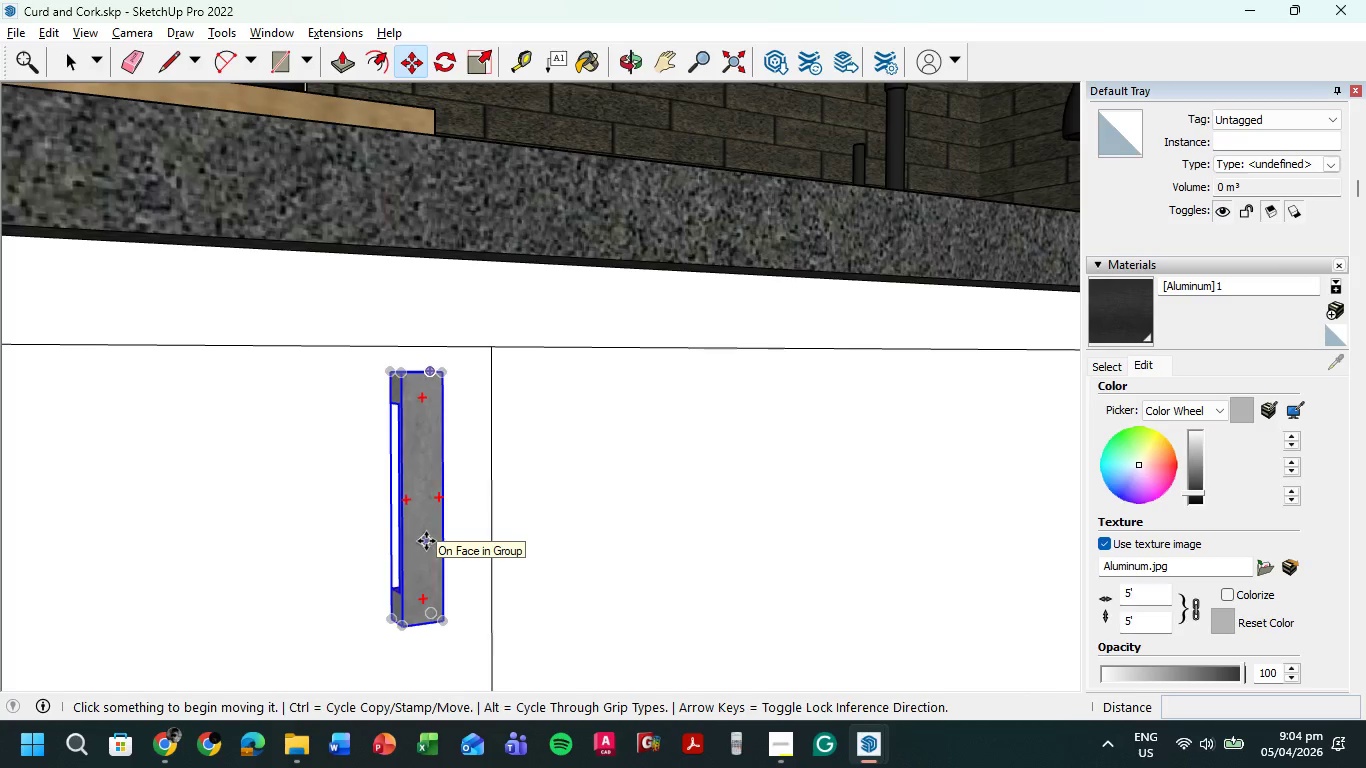 
key(Control+V)
 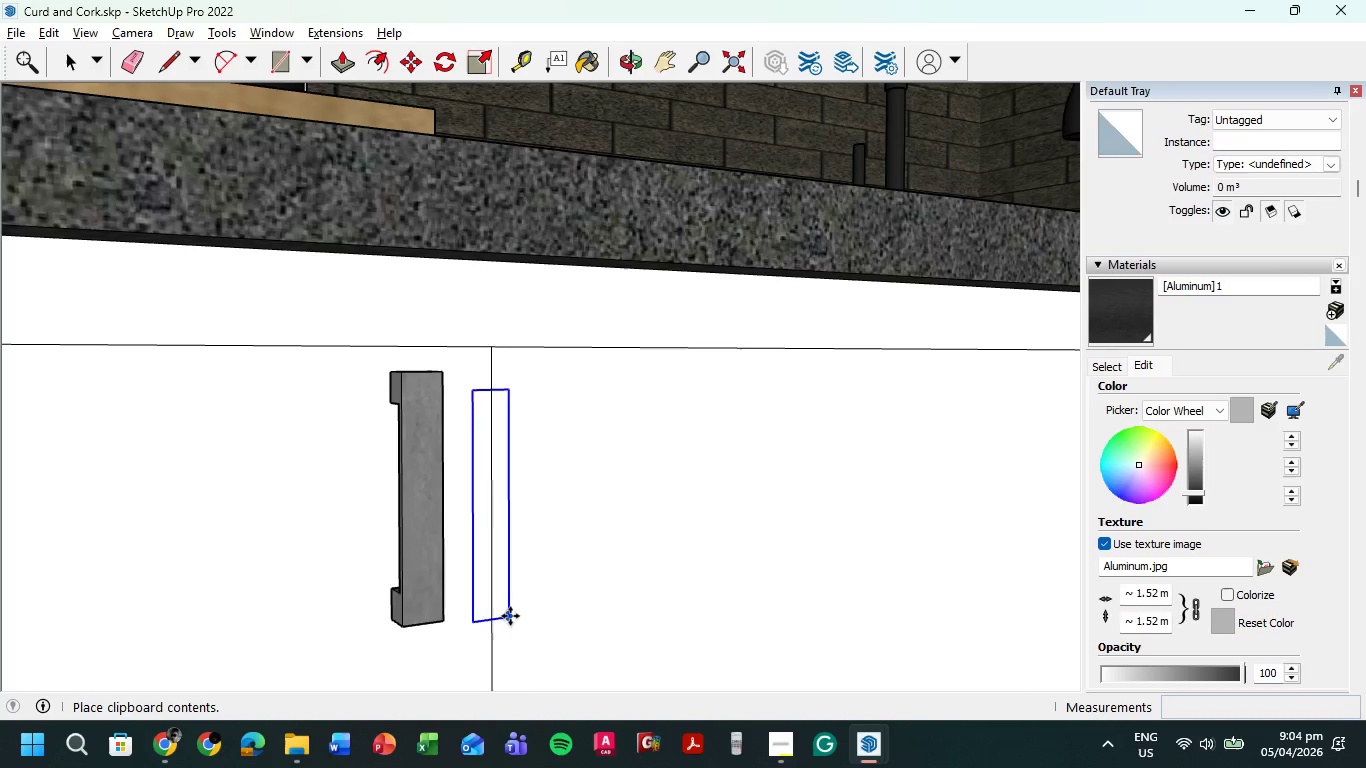 
wait(6.41)
 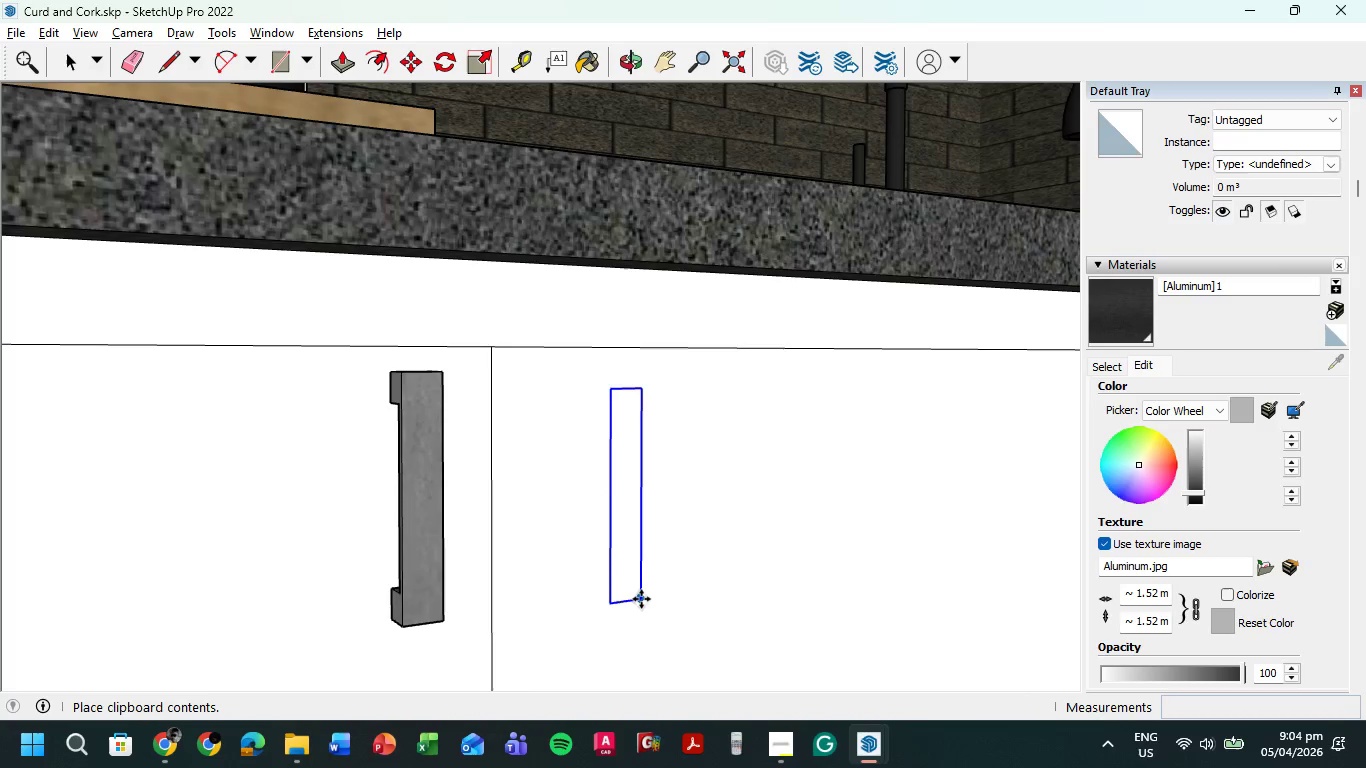 
left_click([580, 603])
 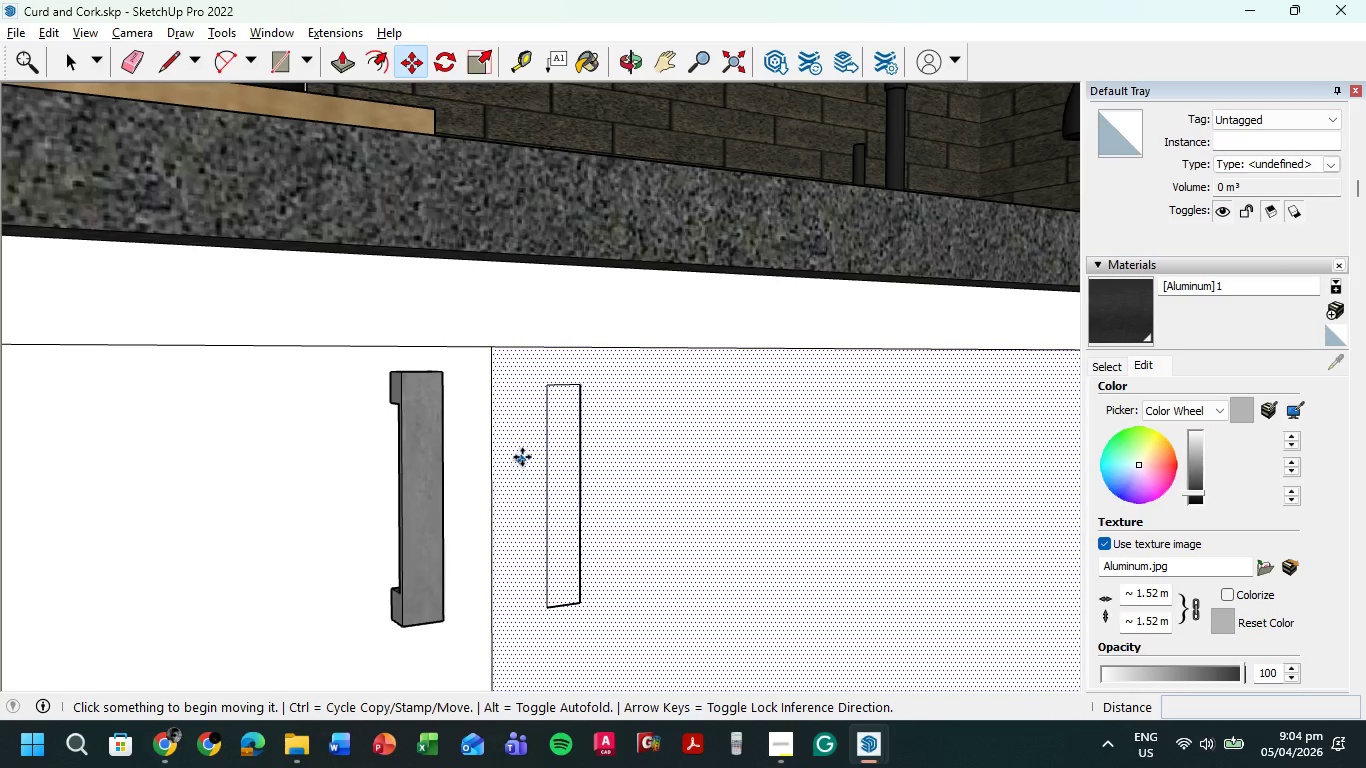 
scroll: coordinate [547, 348], scroll_direction: up, amount: 6.0
 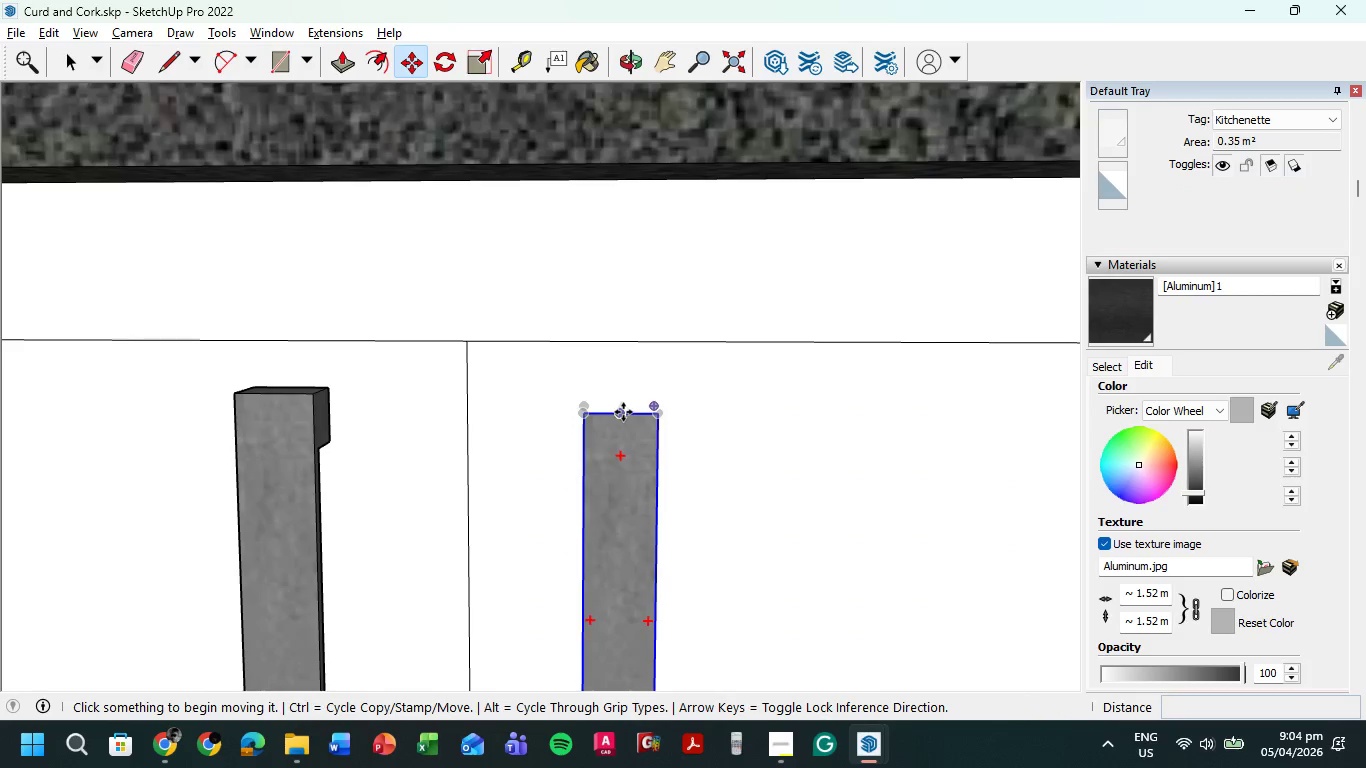 
left_click([587, 415])
 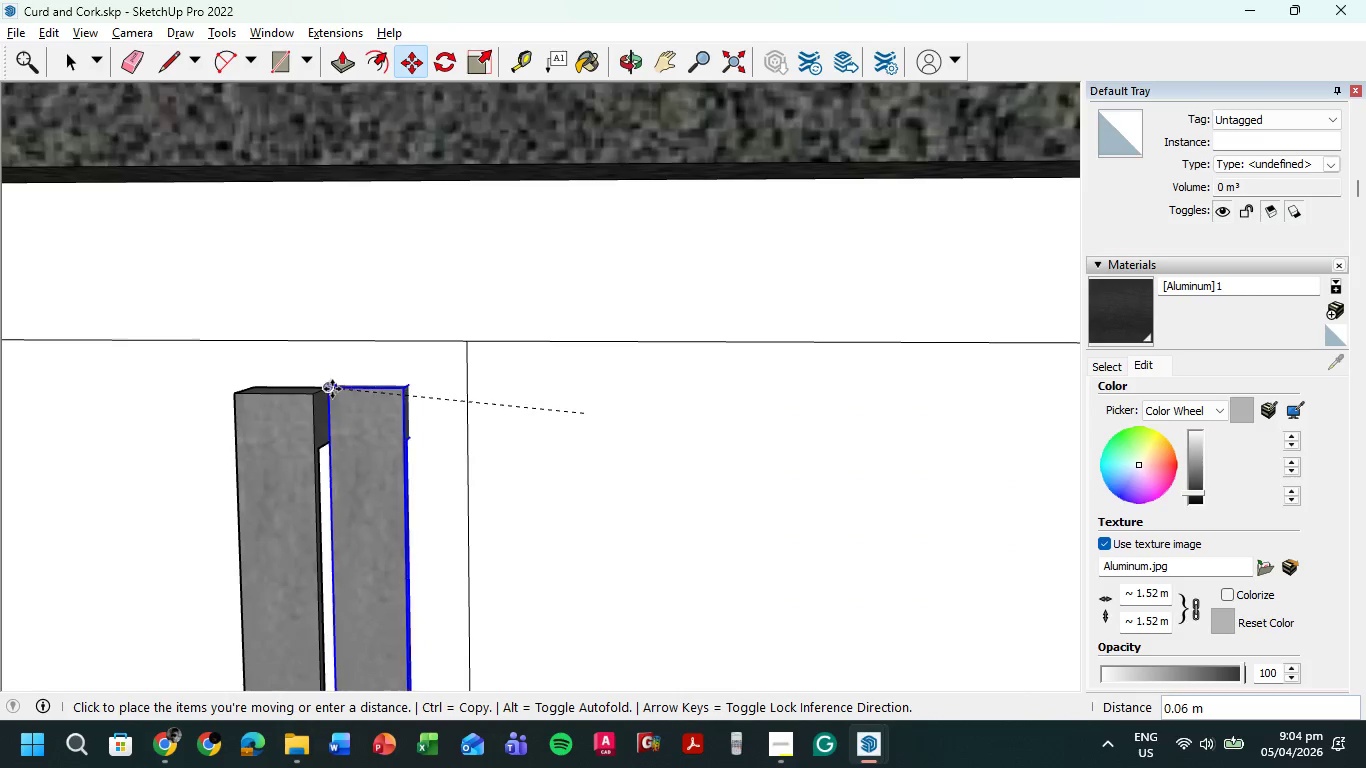 
left_click([331, 389])
 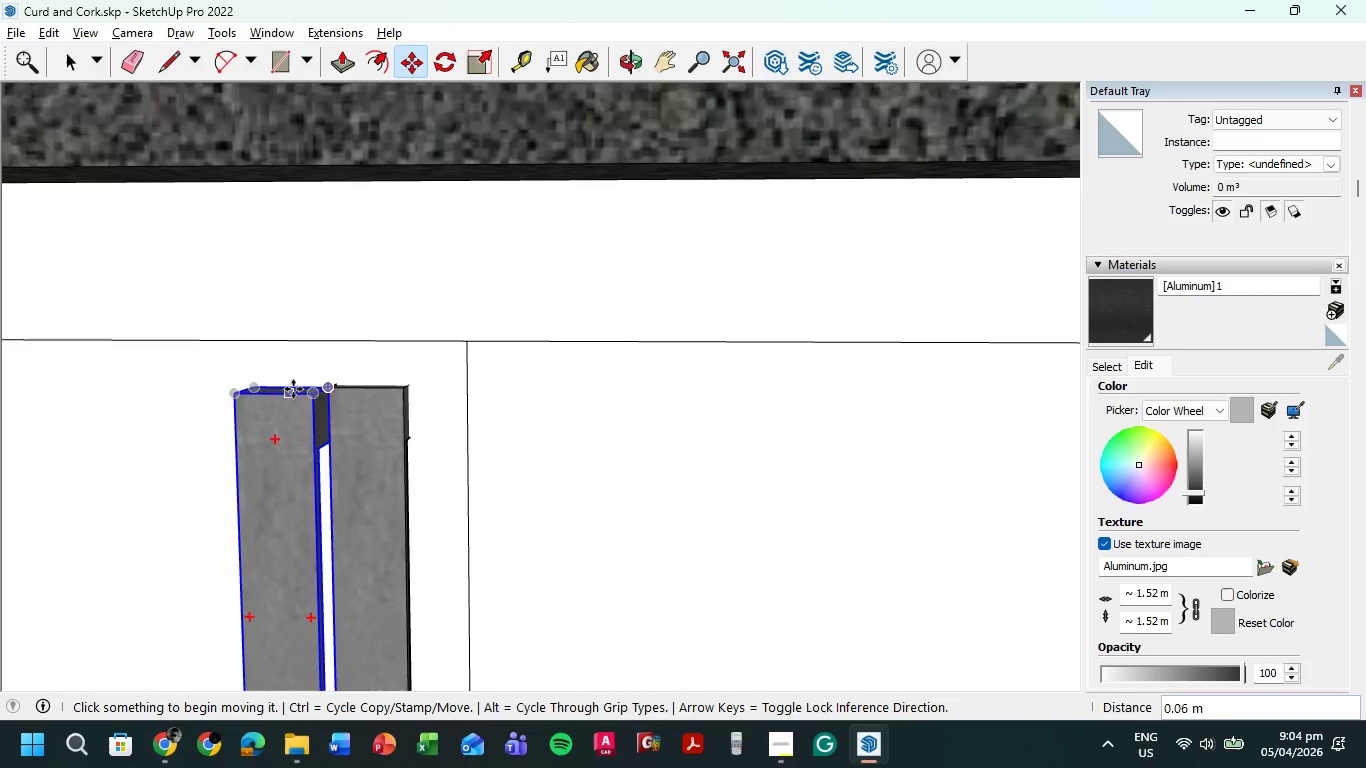 
scroll: coordinate [347, 390], scroll_direction: up, amount: 5.0
 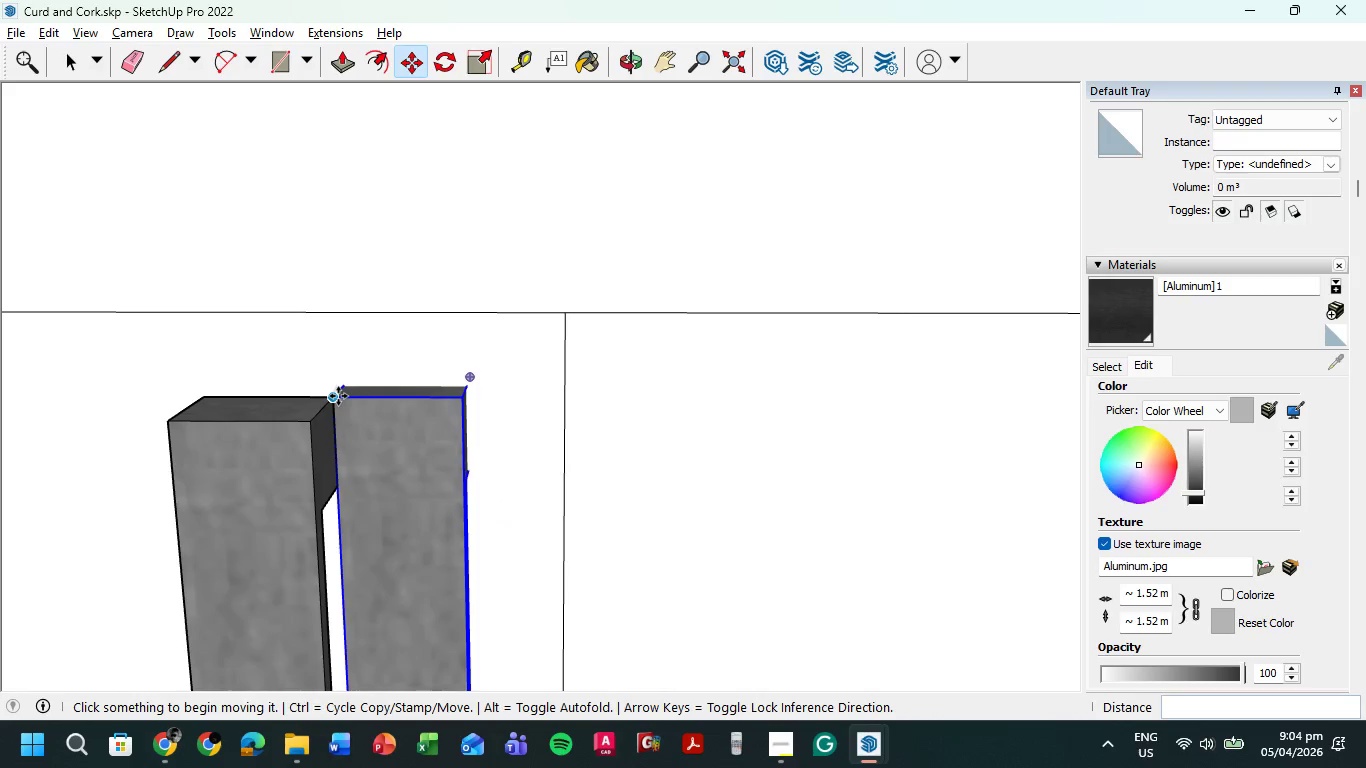 
left_click([333, 396])
 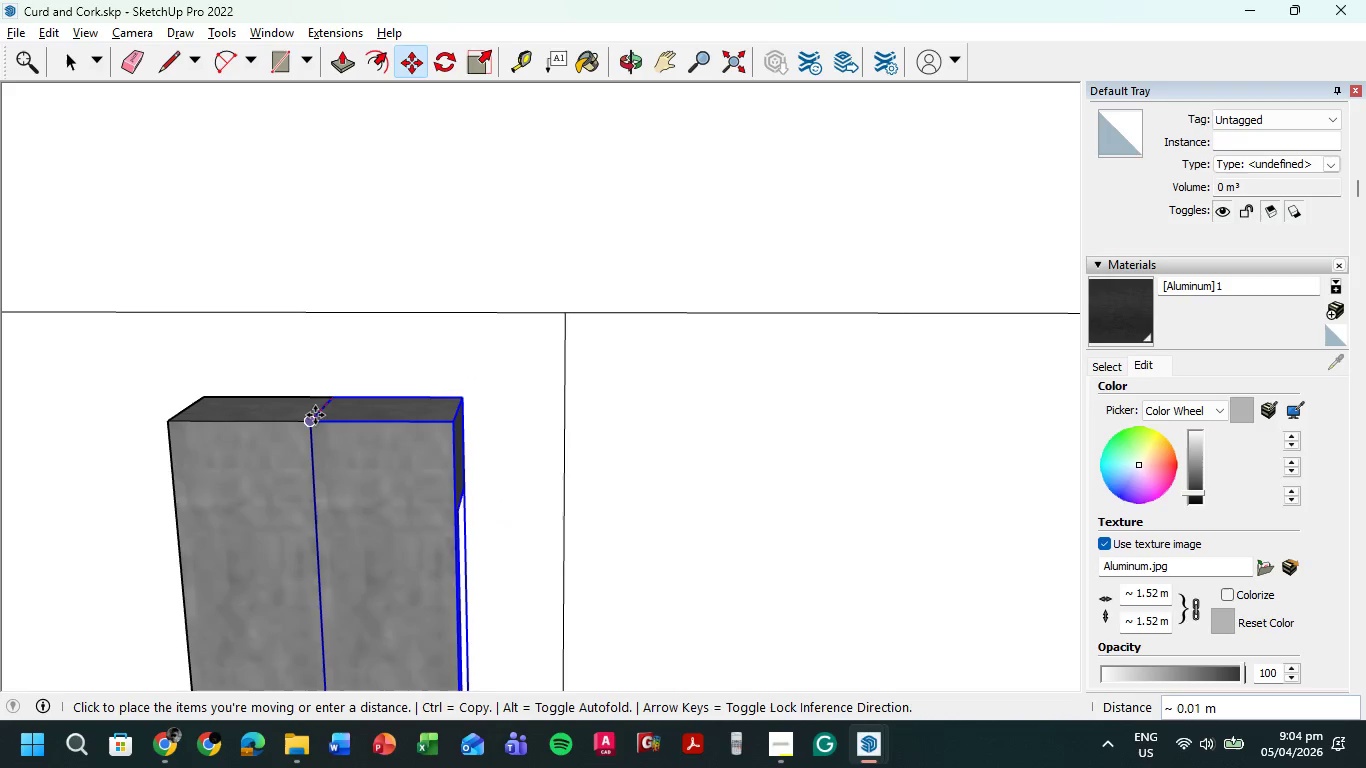 
left_click([315, 415])
 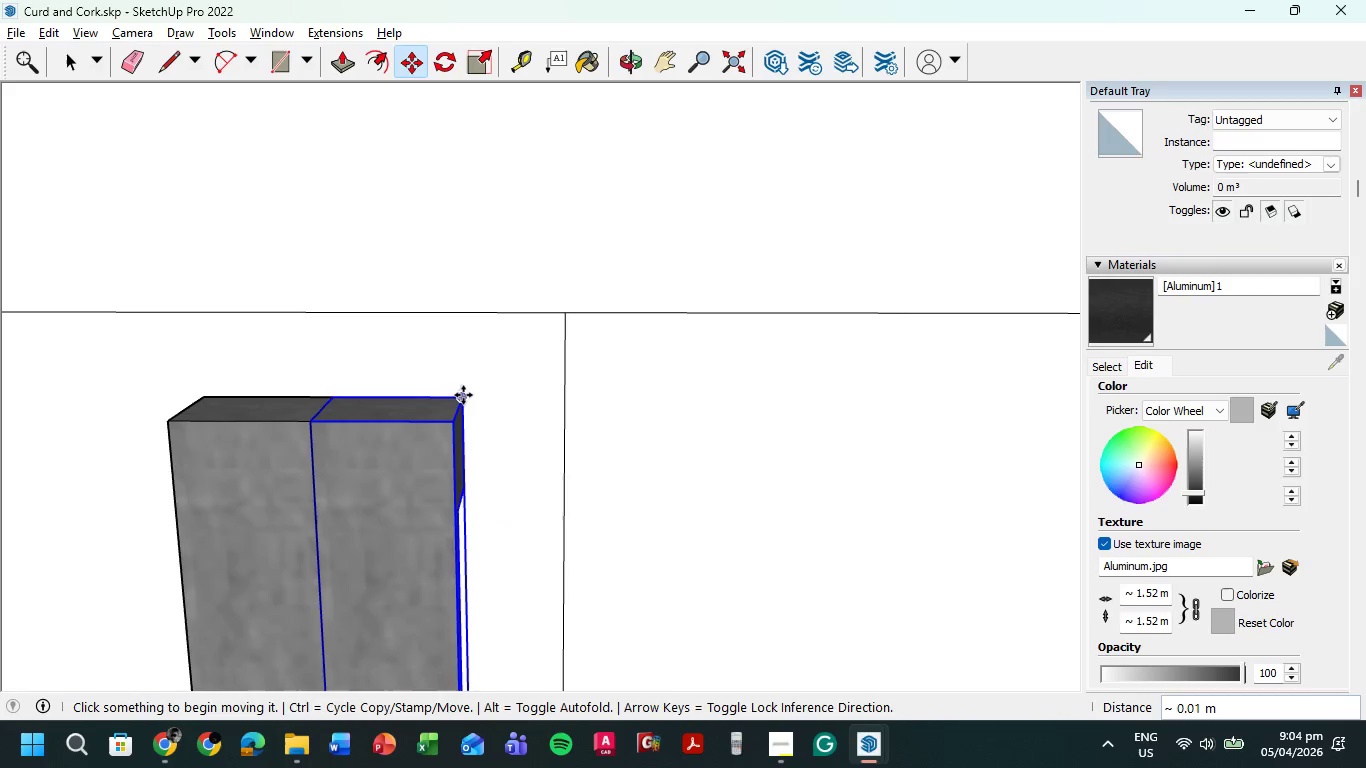 
left_click([461, 395])
 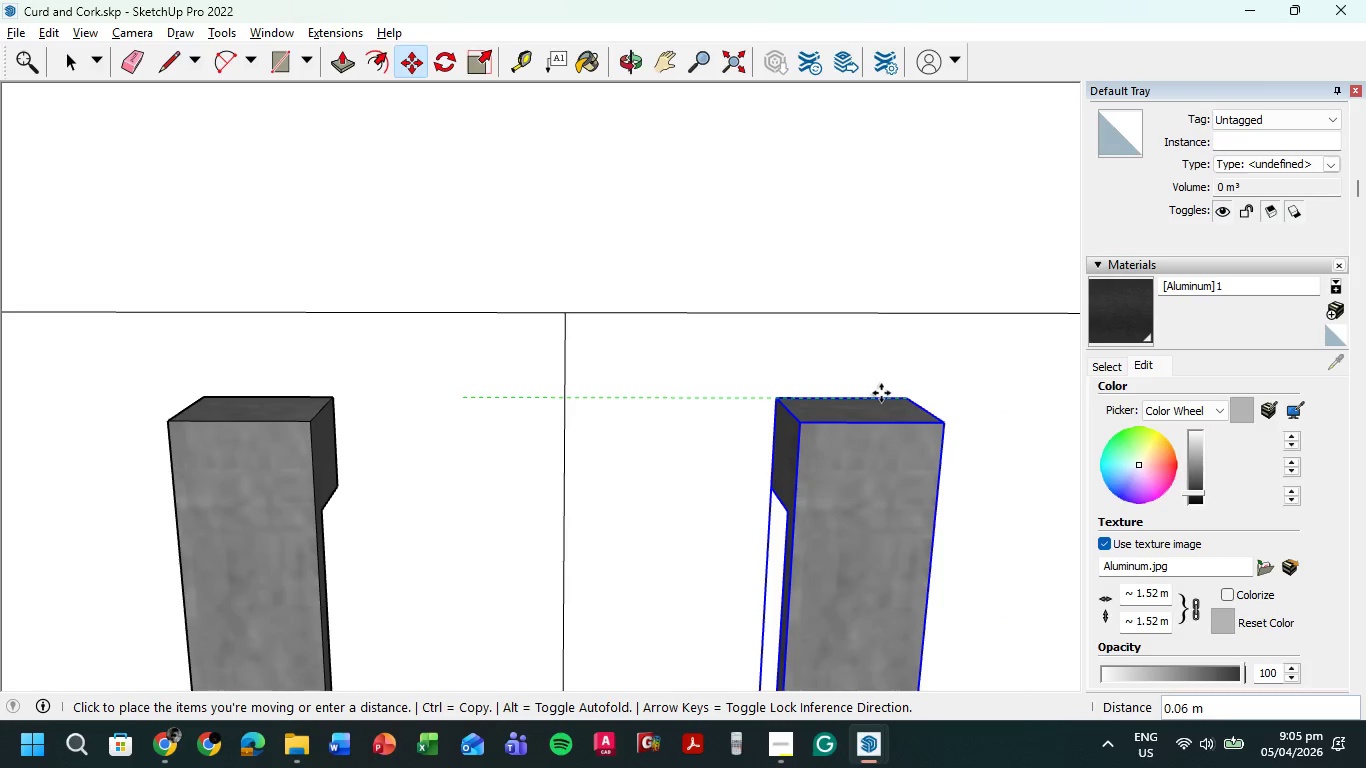 
left_click([908, 391])
 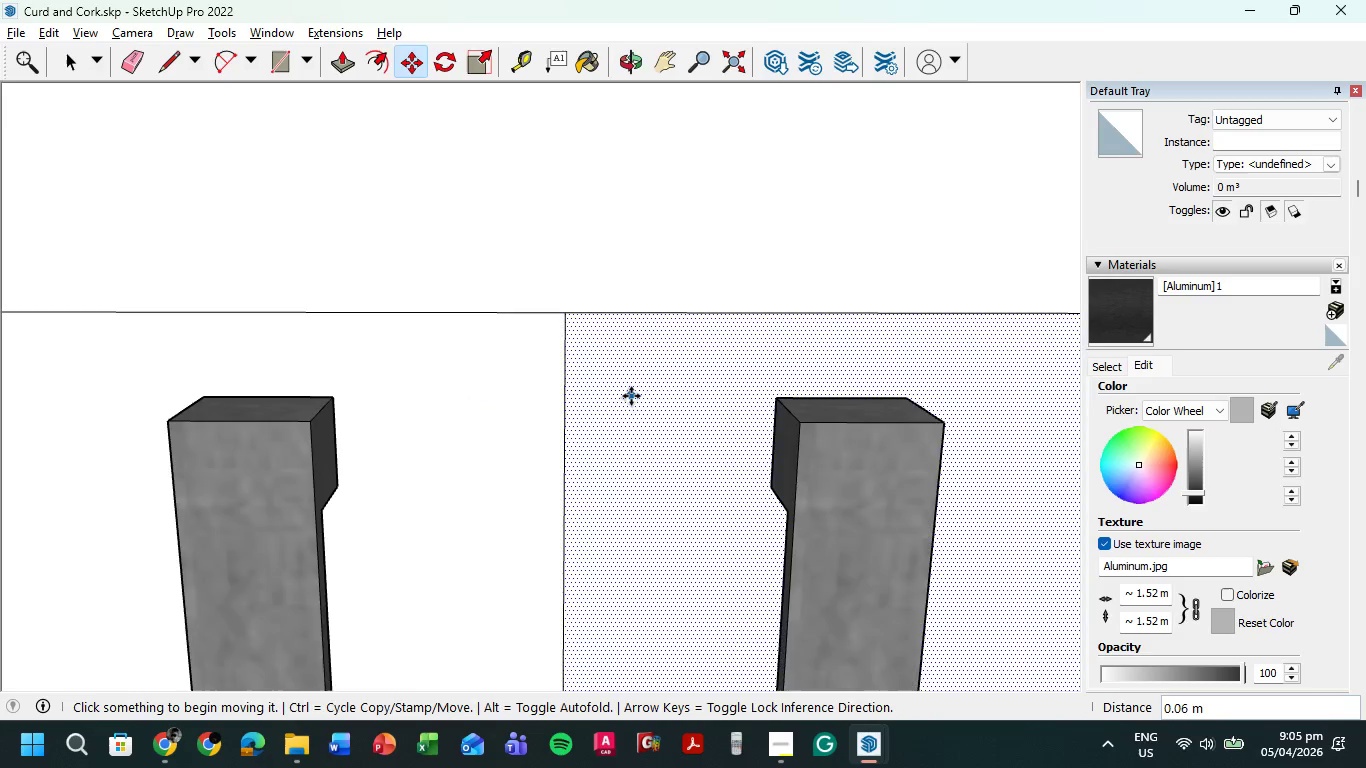 
scroll: coordinate [643, 557], scroll_direction: down, amount: 18.0
 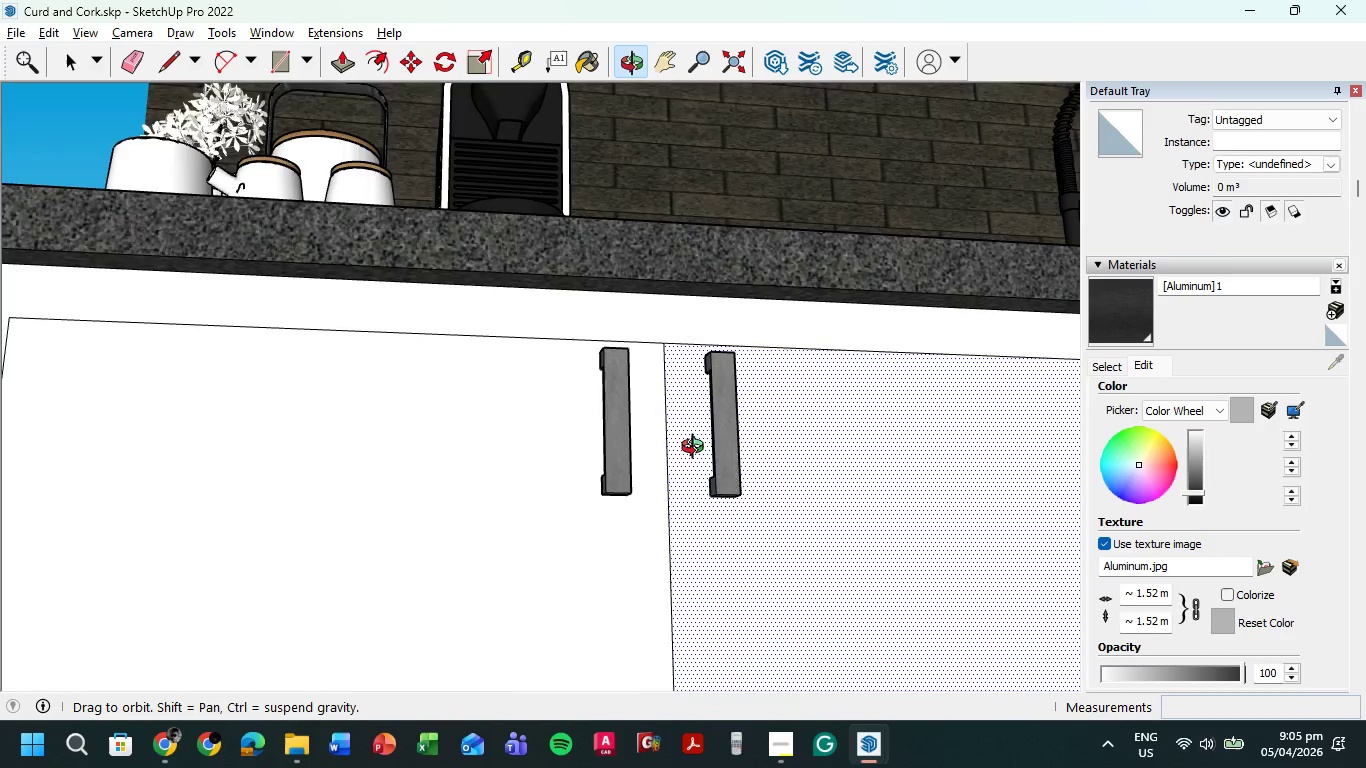 
scroll: coordinate [666, 486], scroll_direction: none, amount: 0.0
 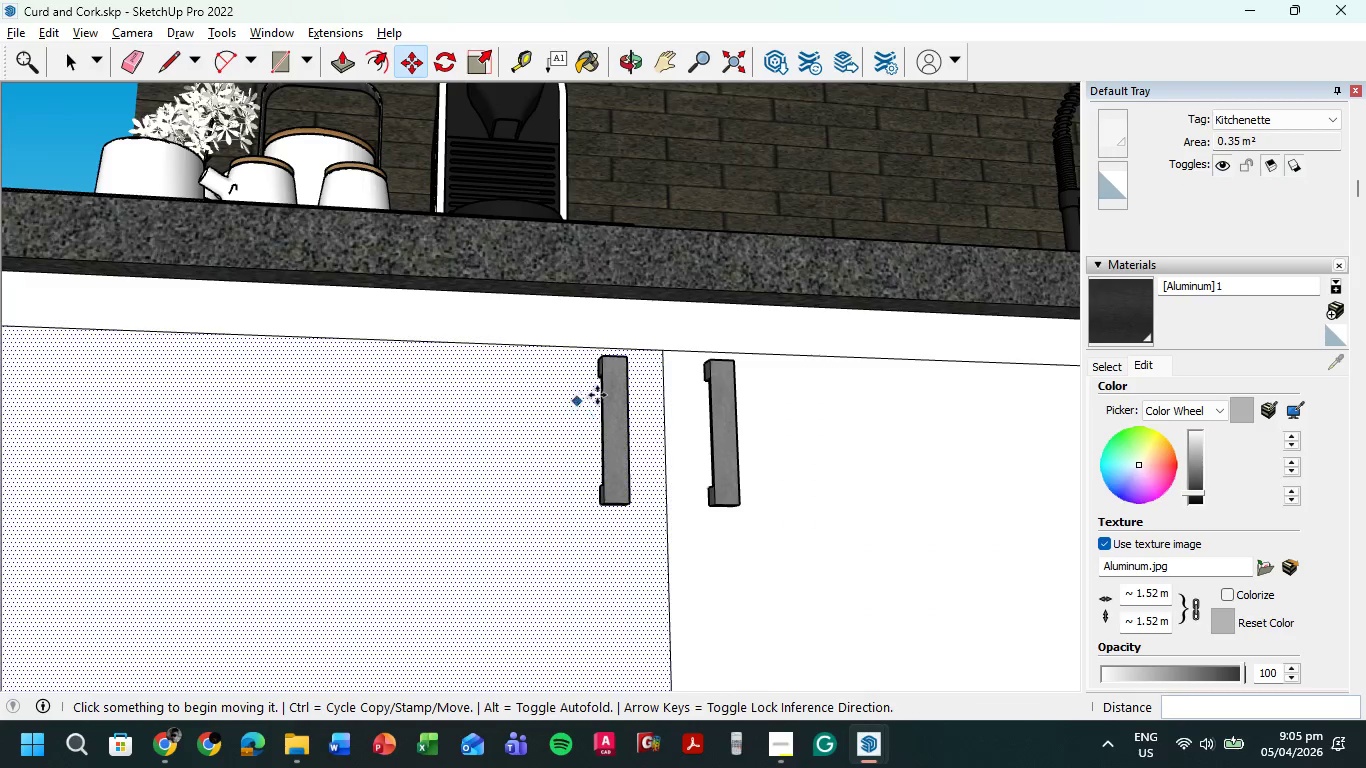 
scroll: coordinate [629, 384], scroll_direction: up, amount: 4.0
 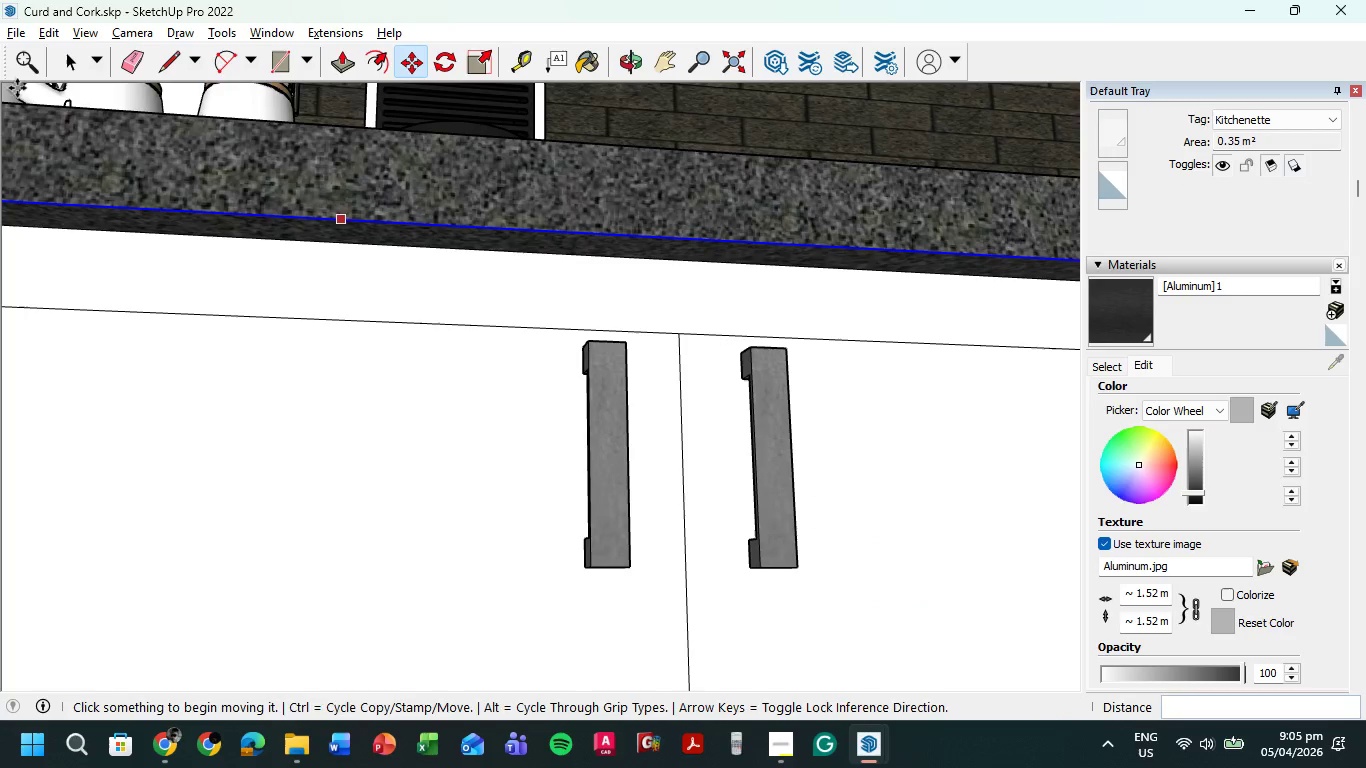 
left_click([65, 65])
 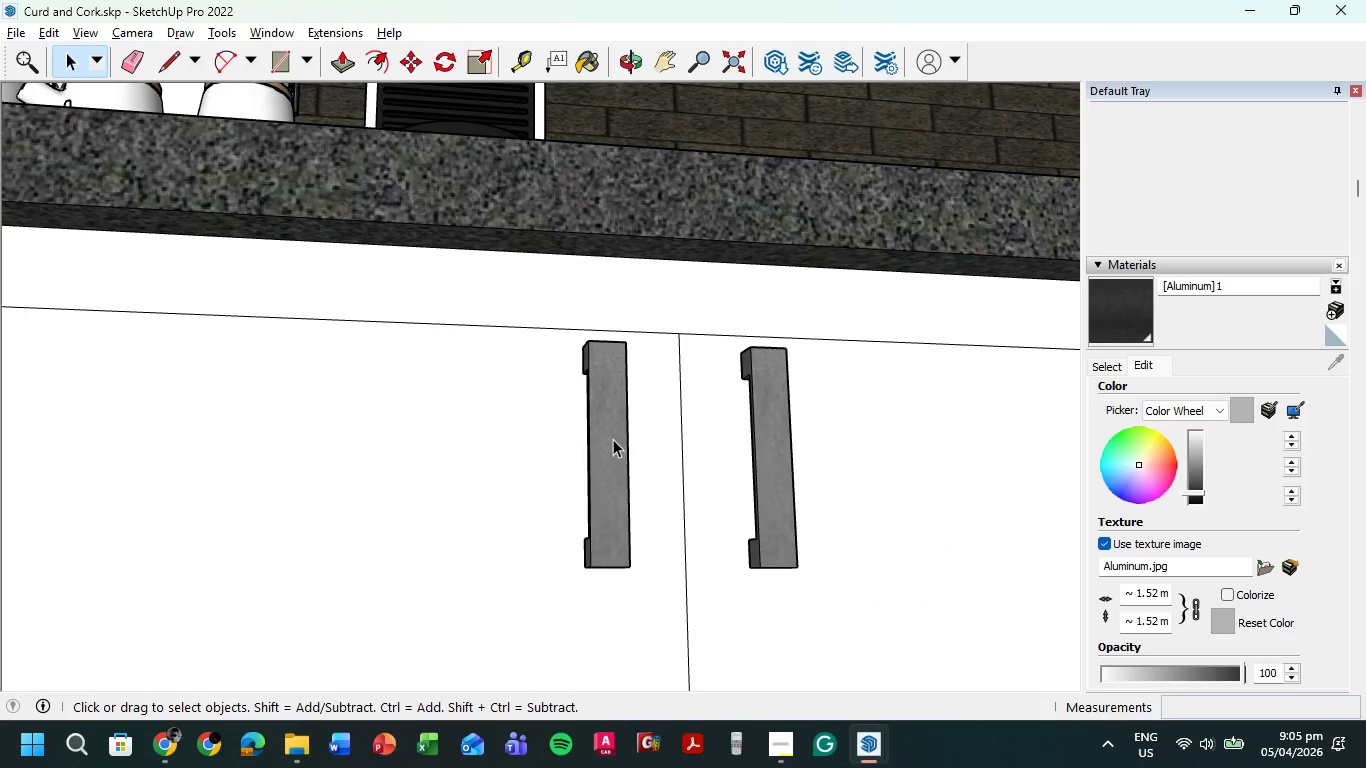 
hold_key(key=ShiftLeft, duration=1.0)
left_click([609, 438])
 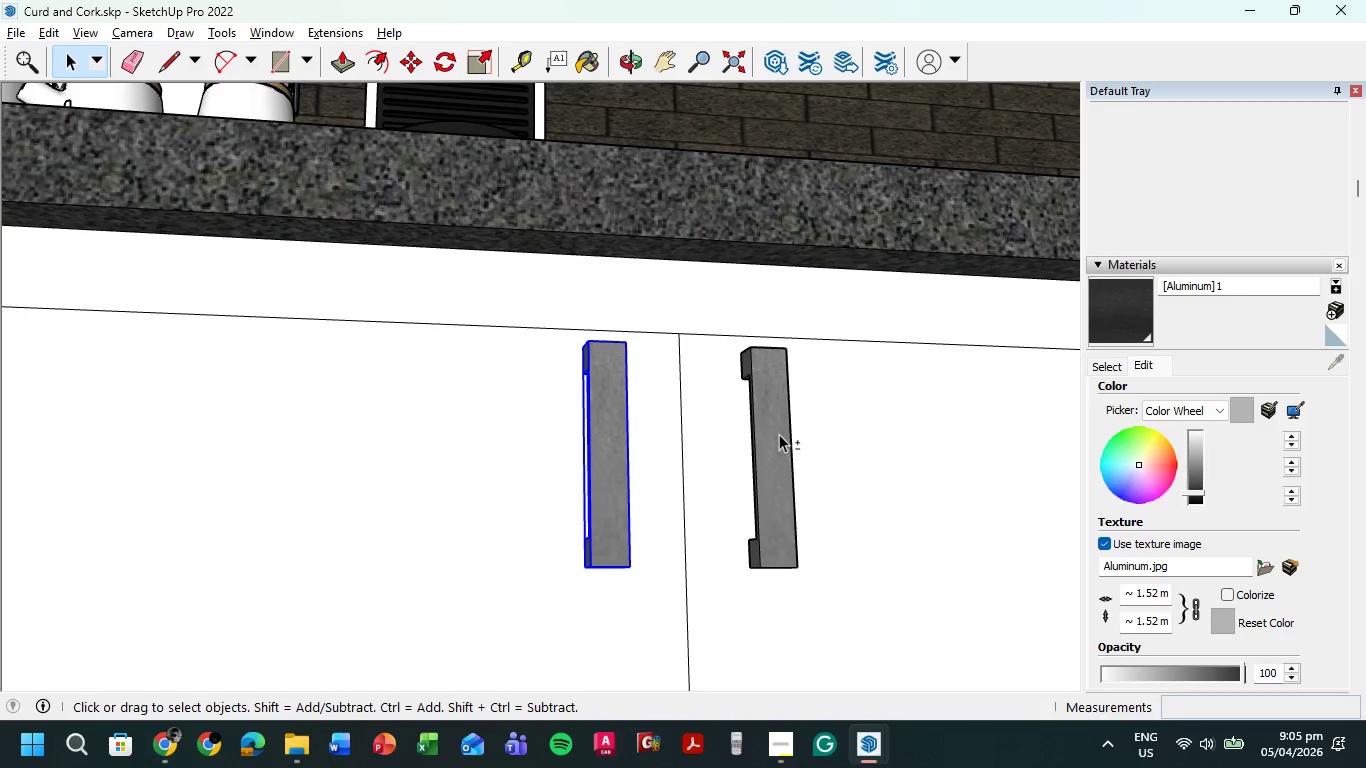 
left_click([779, 434])
 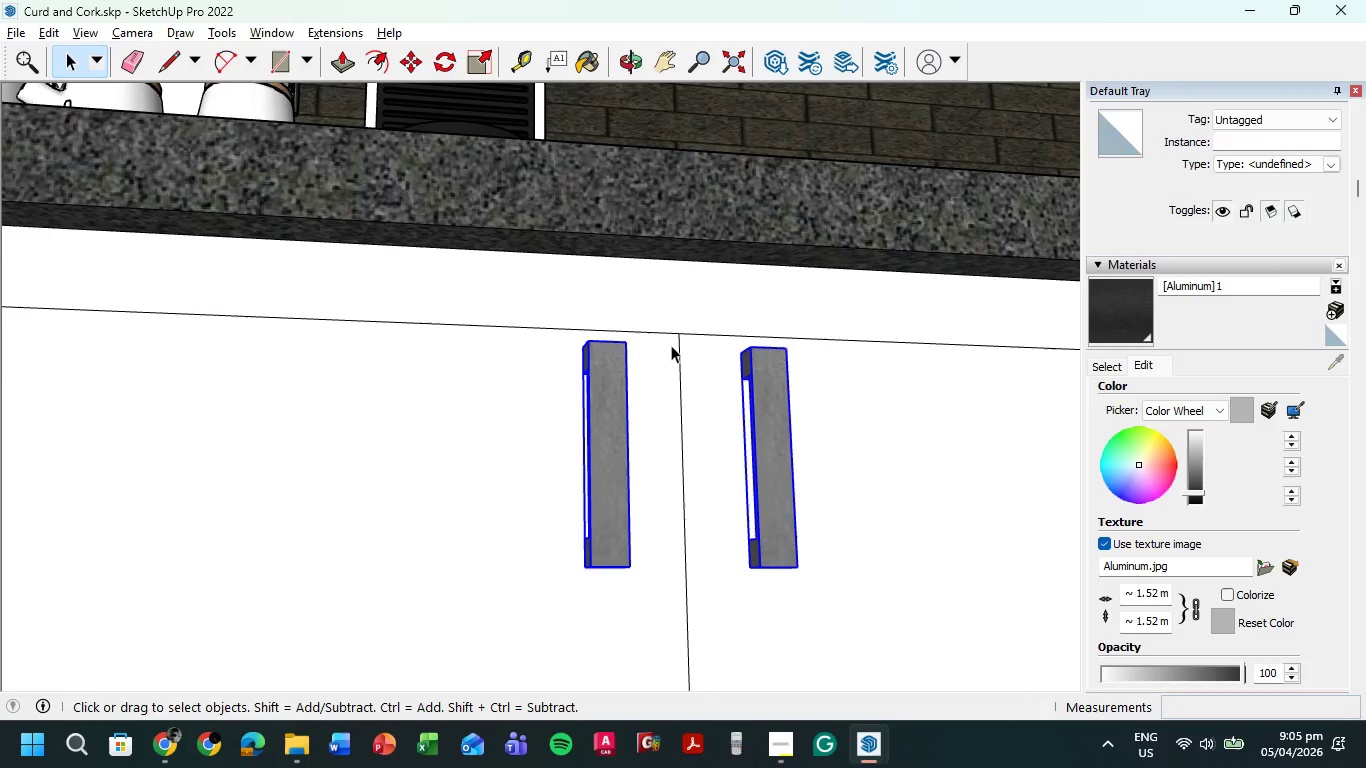 
key(M)
 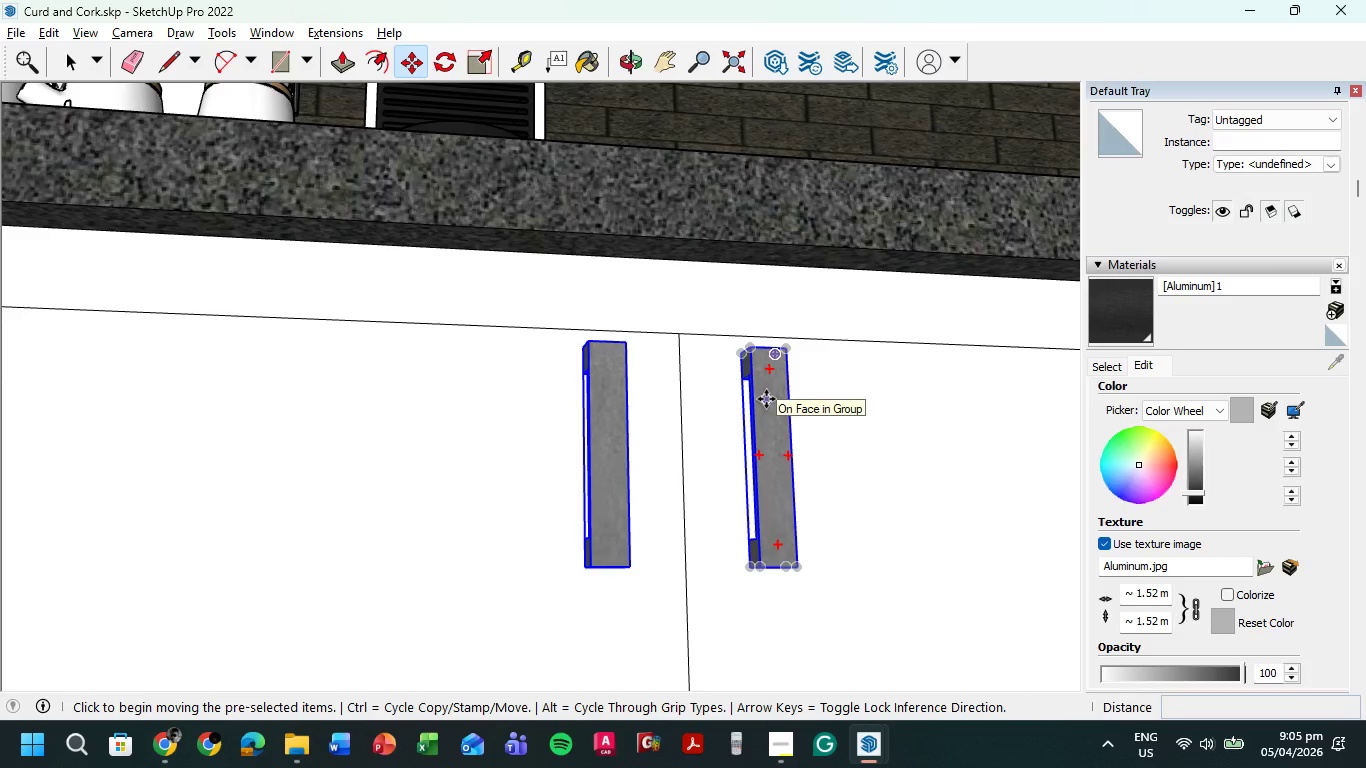 
left_click([766, 399])
 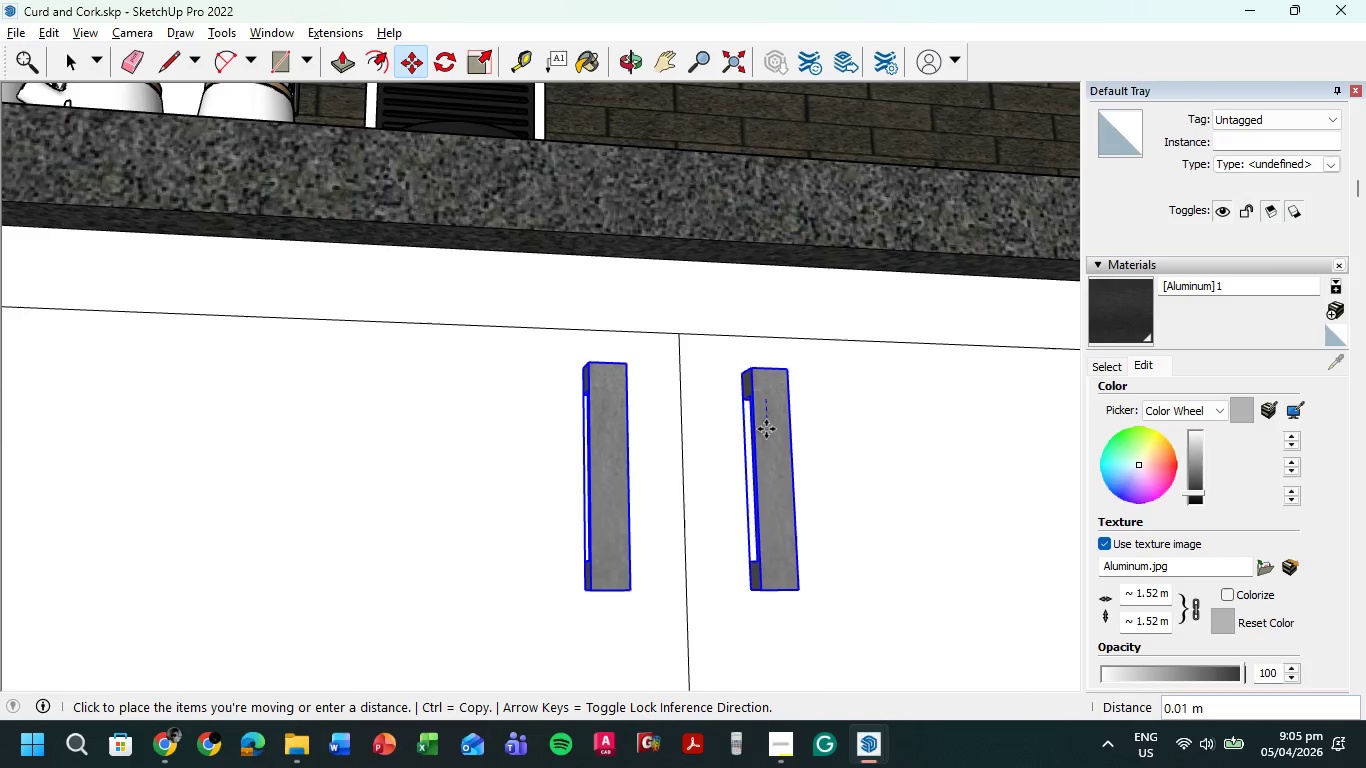 
left_click([765, 435])
 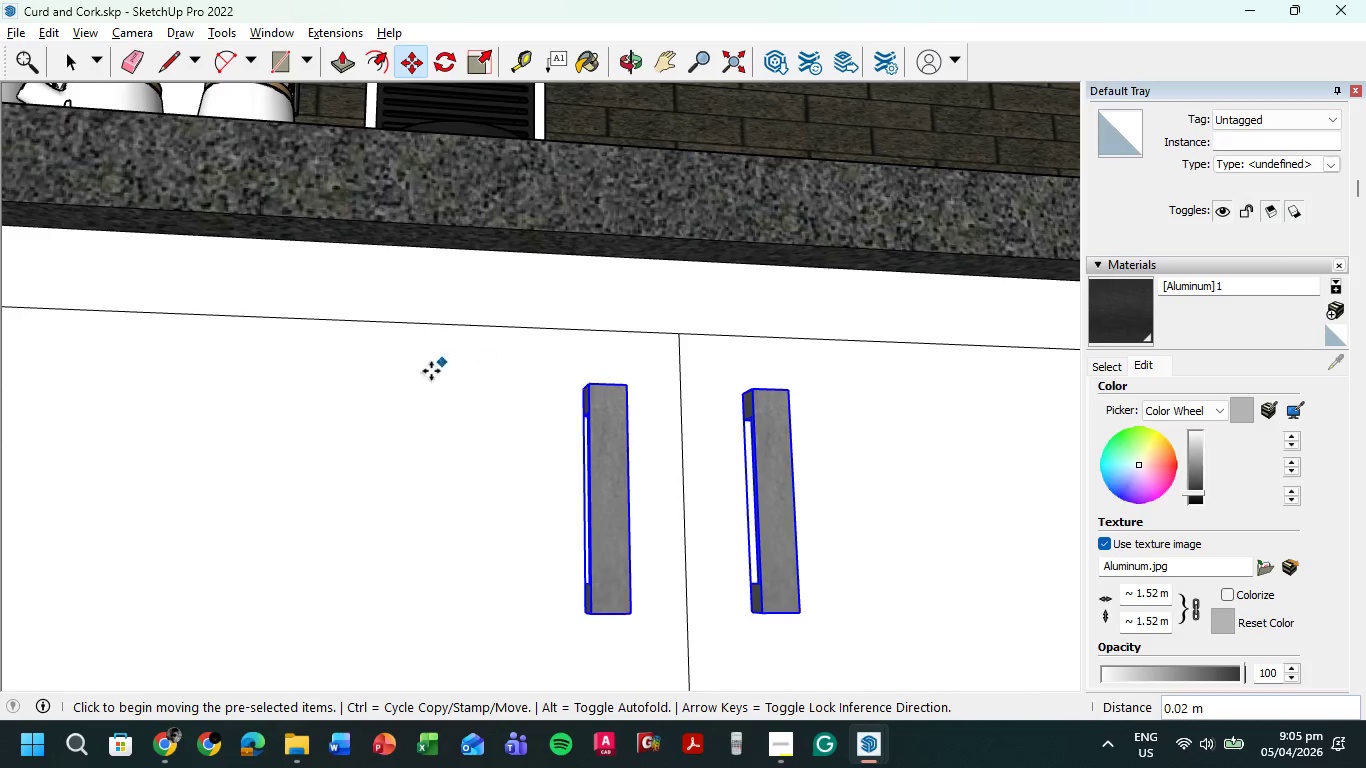 
scroll: coordinate [483, 529], scroll_direction: down, amount: 21.0
 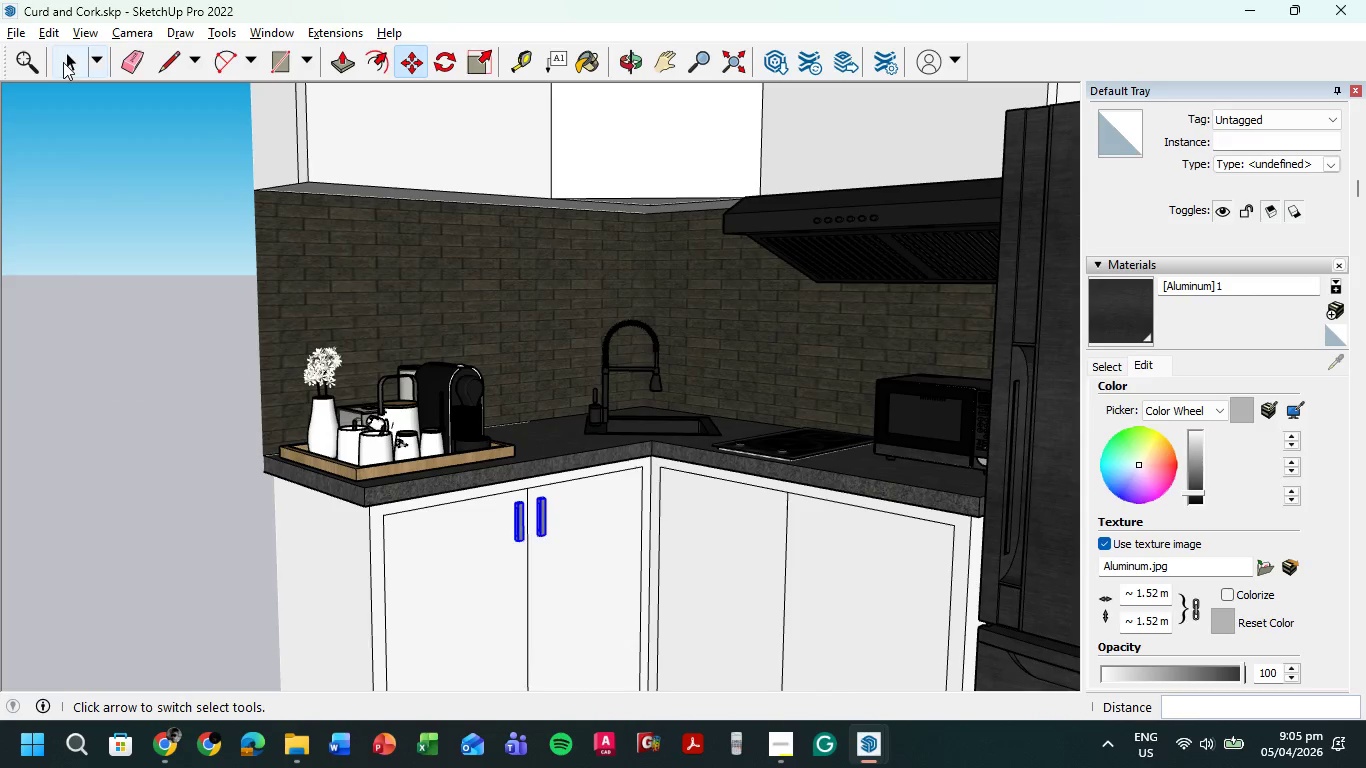 
double_click([71, 352])
 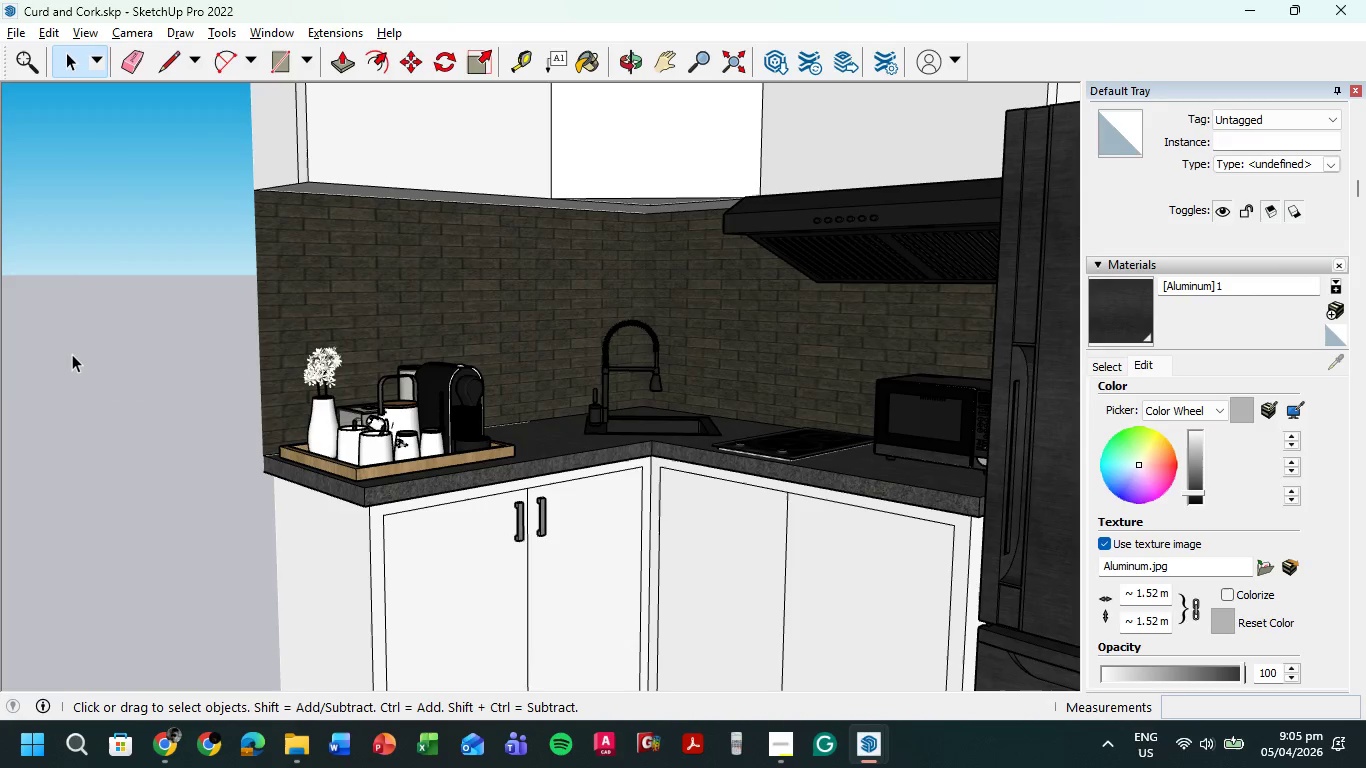 
triple_click([72, 354])
 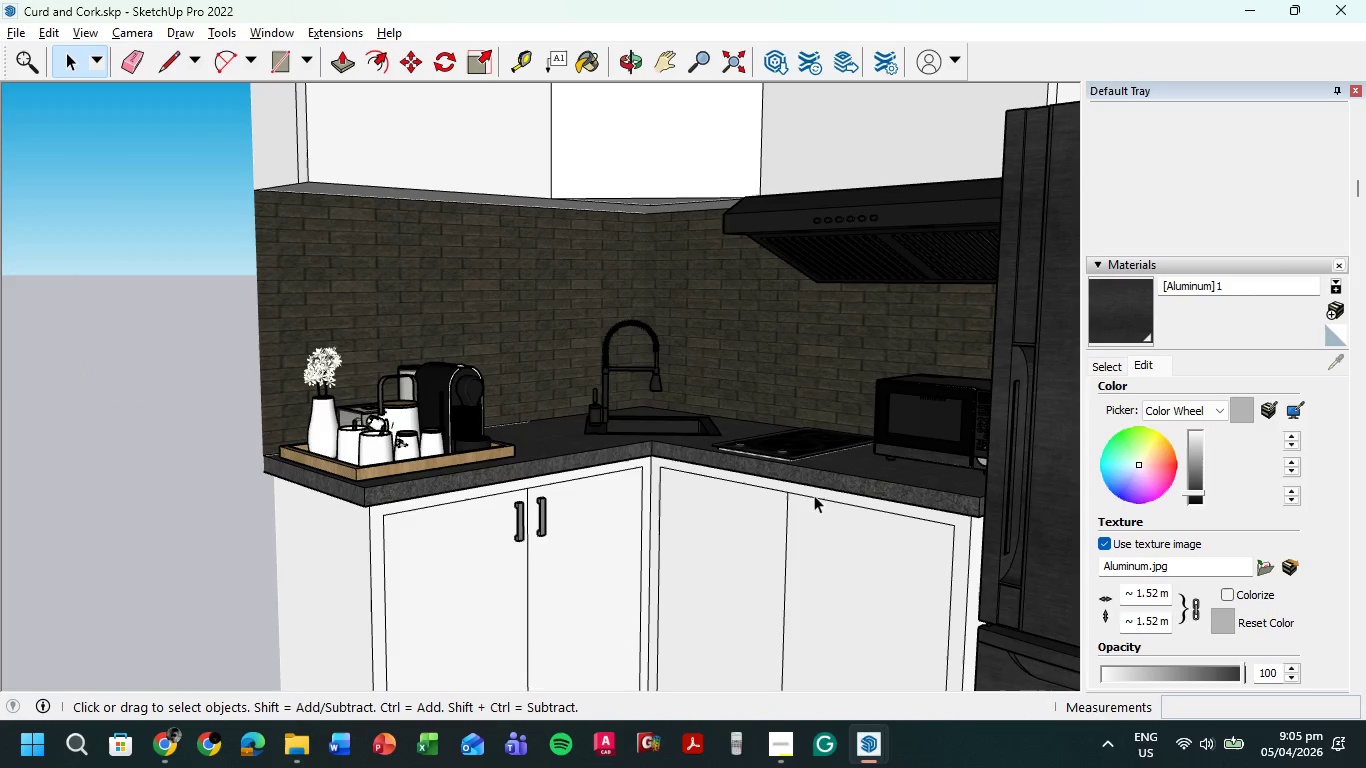 
scroll: coordinate [498, 352], scroll_direction: down, amount: 5.0
 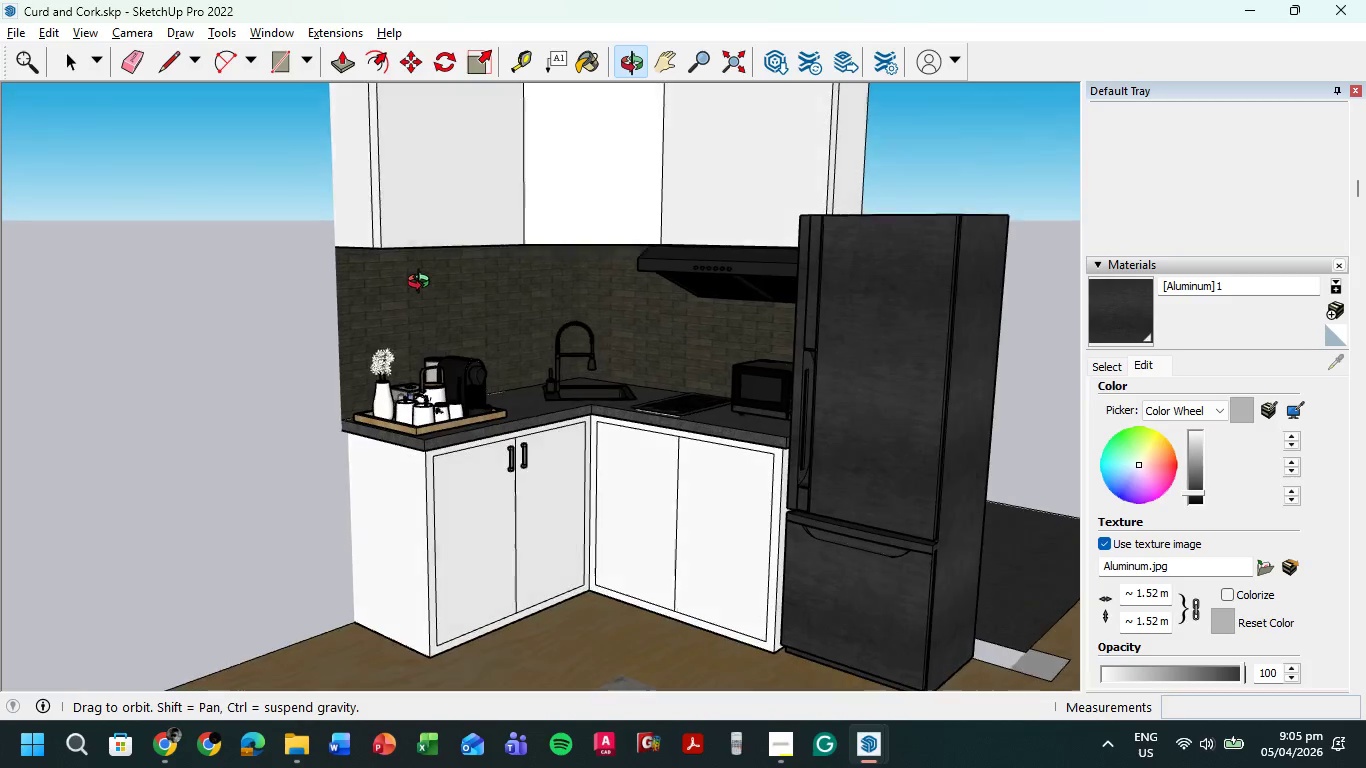 
scroll: coordinate [529, 489], scroll_direction: up, amount: 18.0
 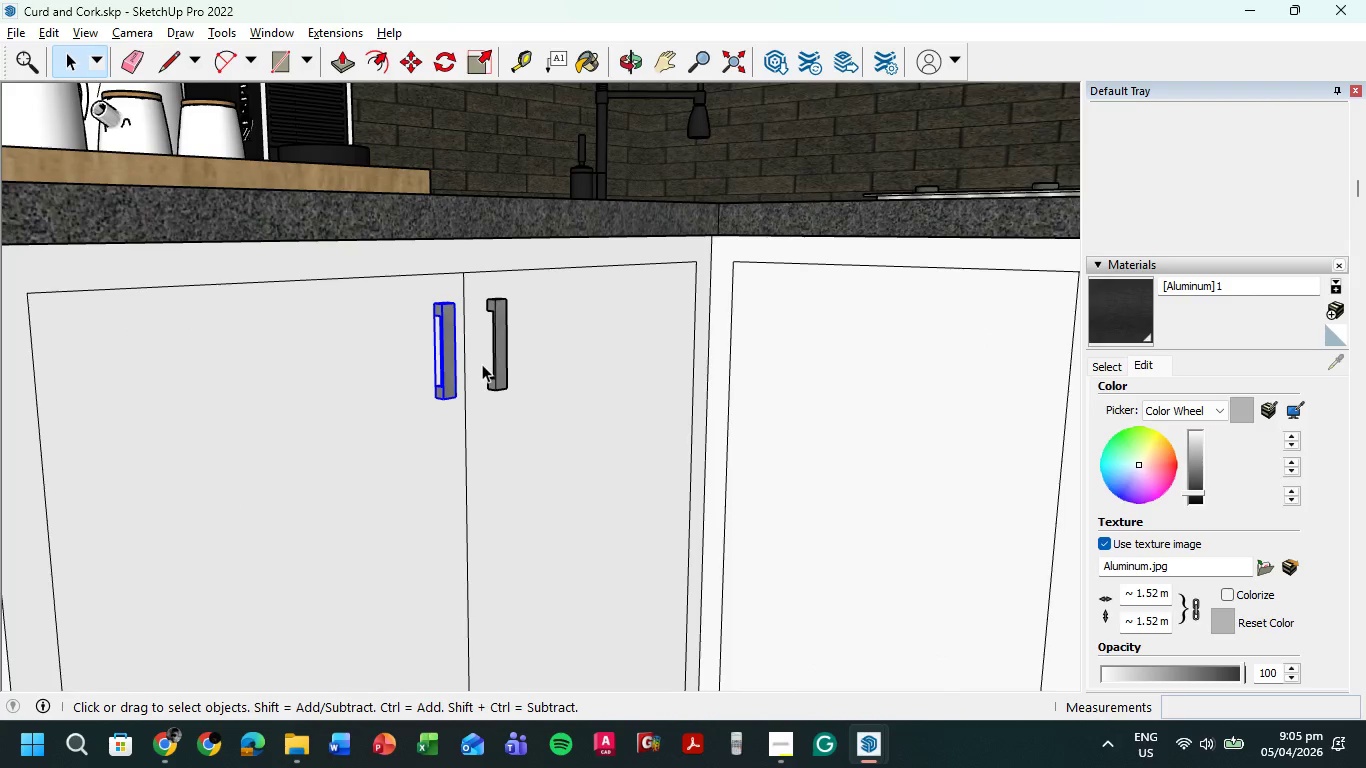 
double_click([505, 365])
 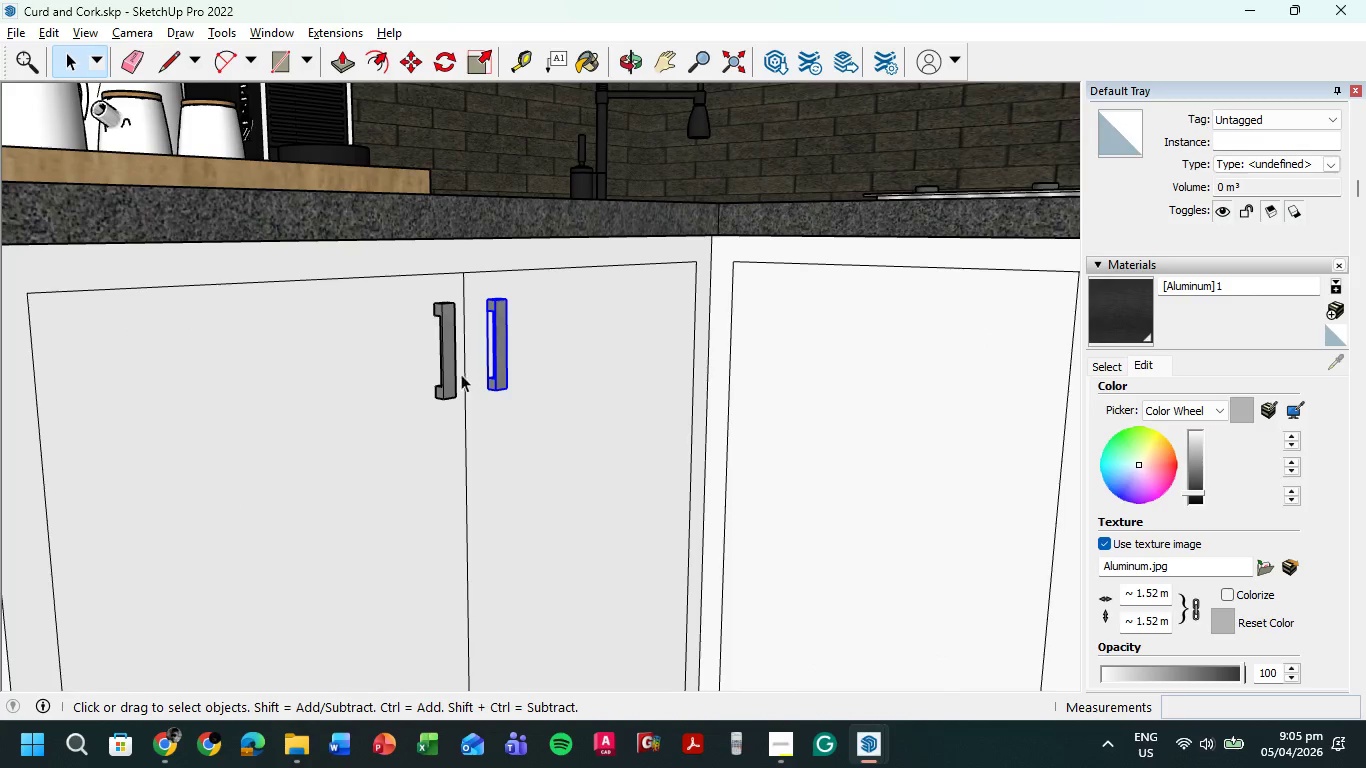 
key(Shift+ShiftLeft)
 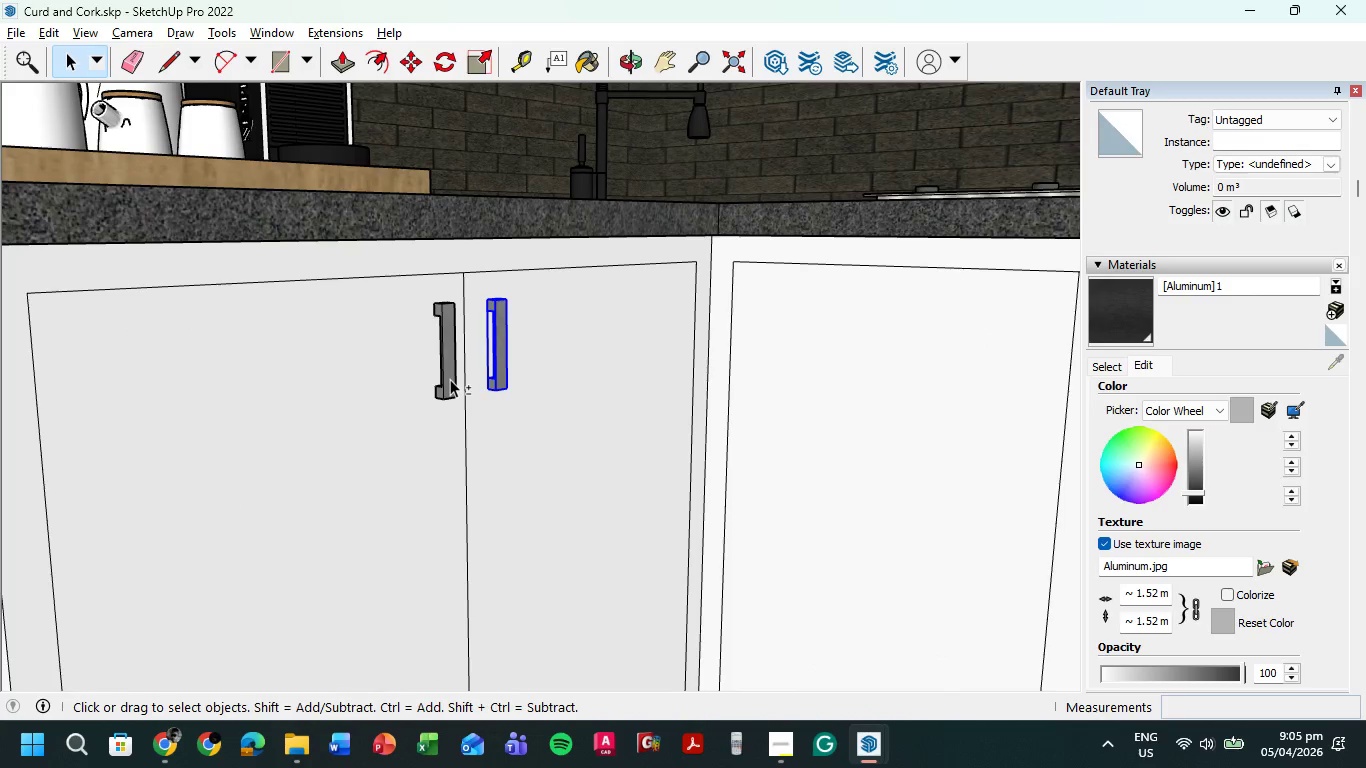 
left_click([450, 379])
 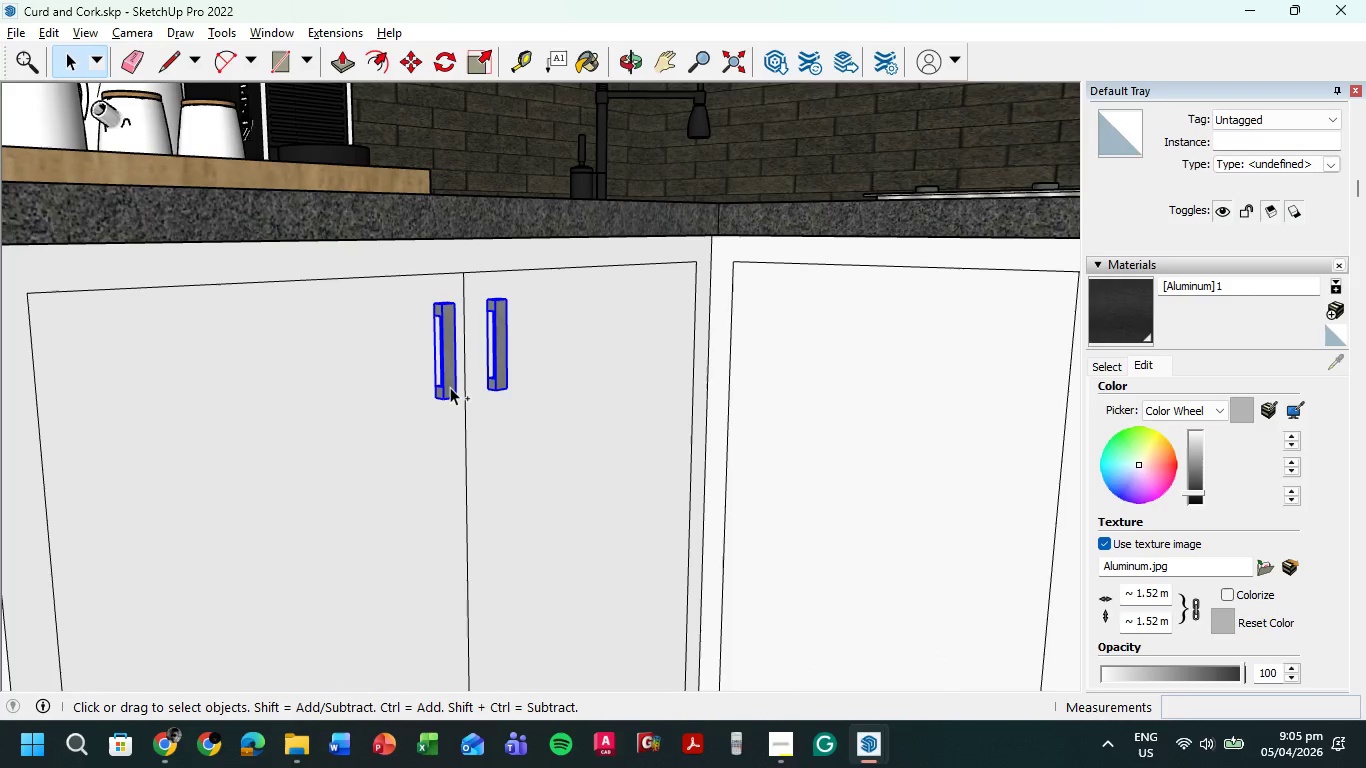 
key(Control+C)
 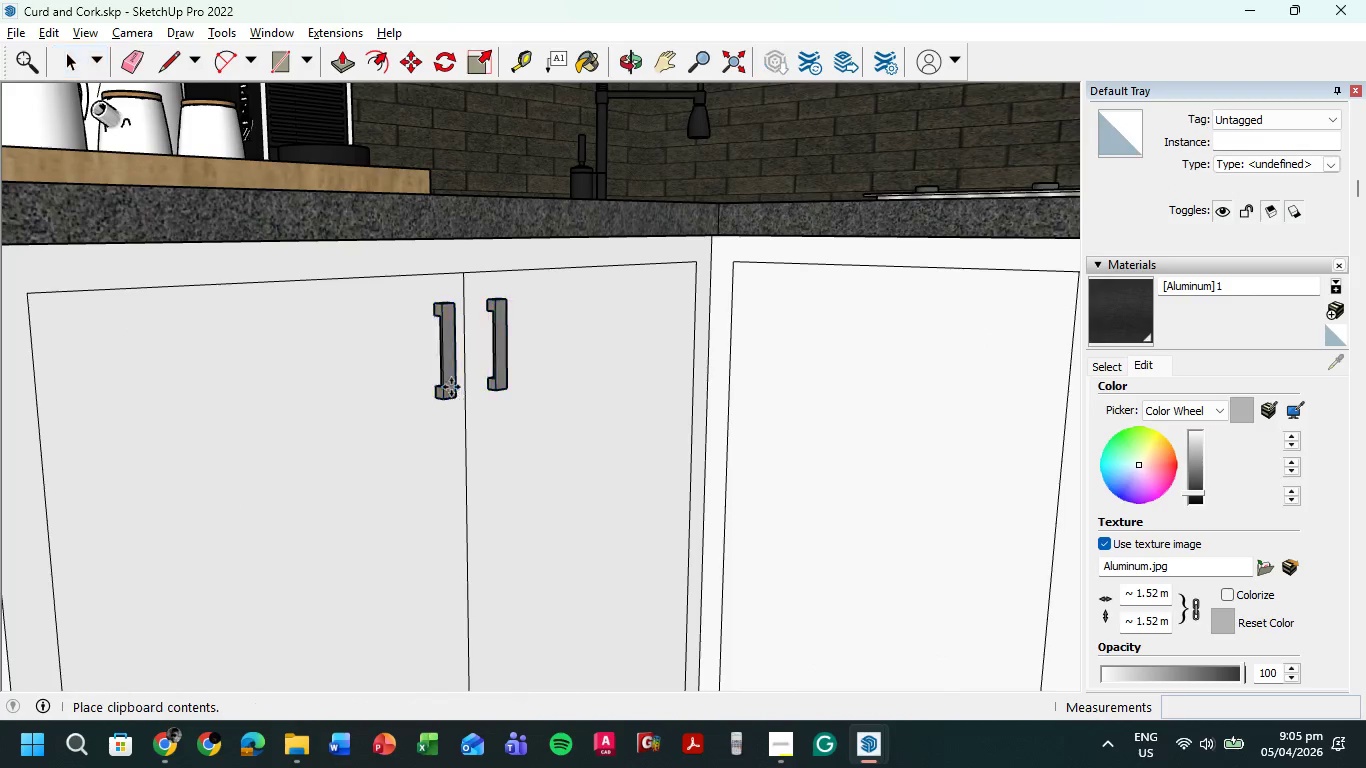 
key(Control+V)
 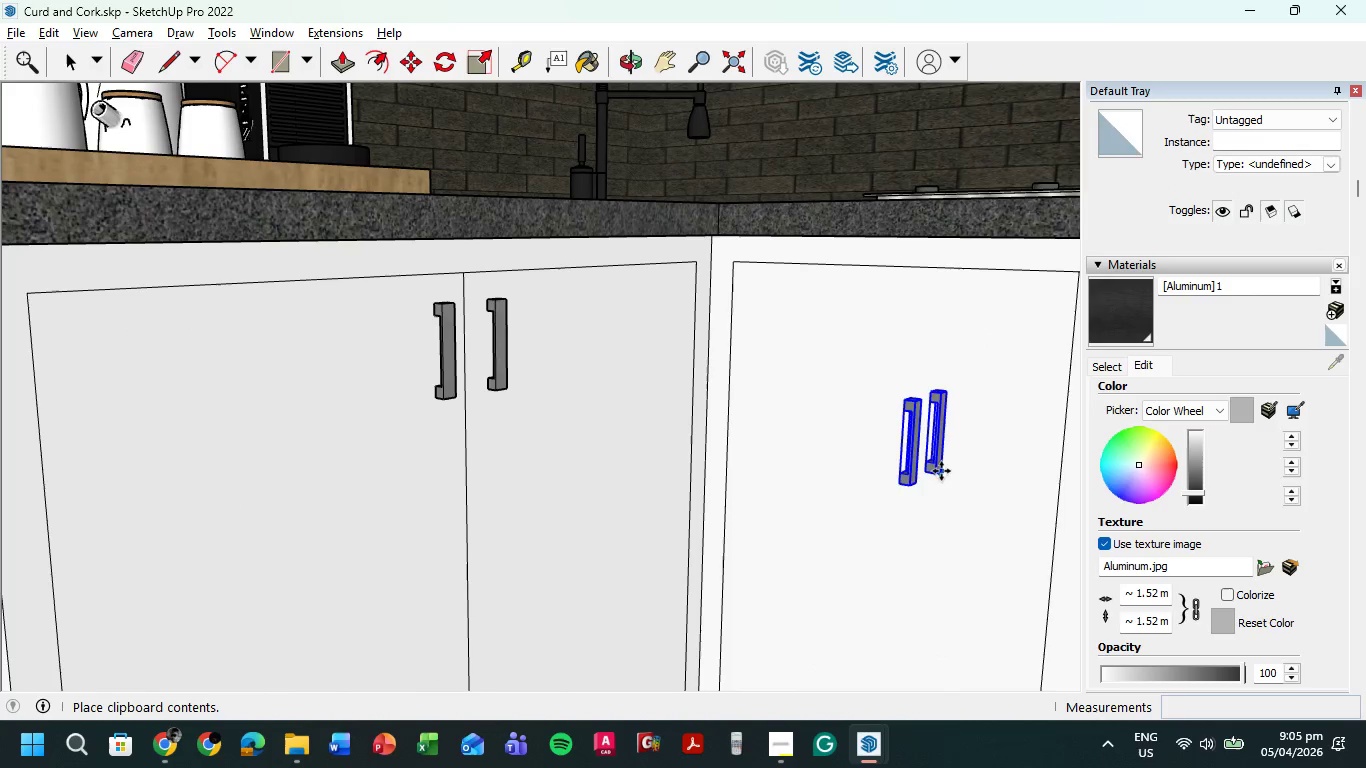 
hold_key(key=ShiftLeft, duration=0.38)
 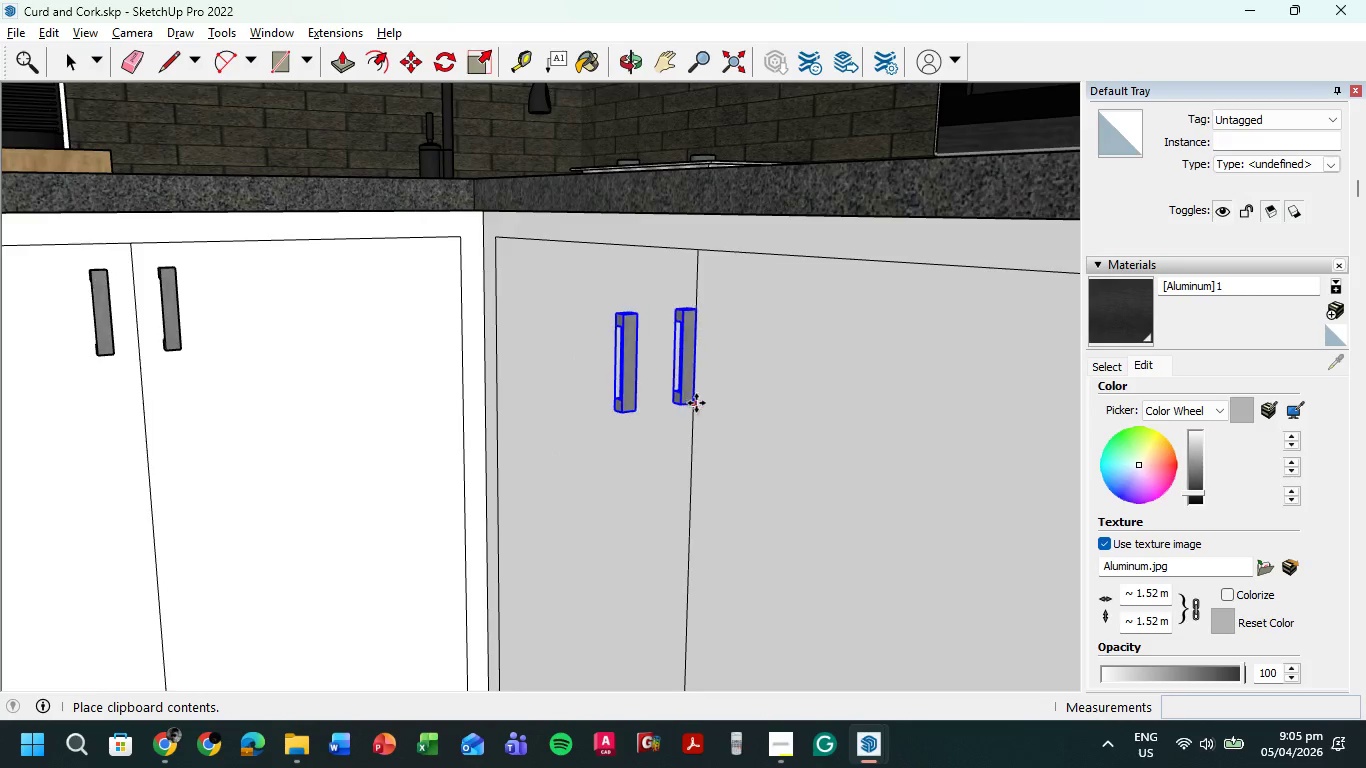 
left_click([658, 404])
 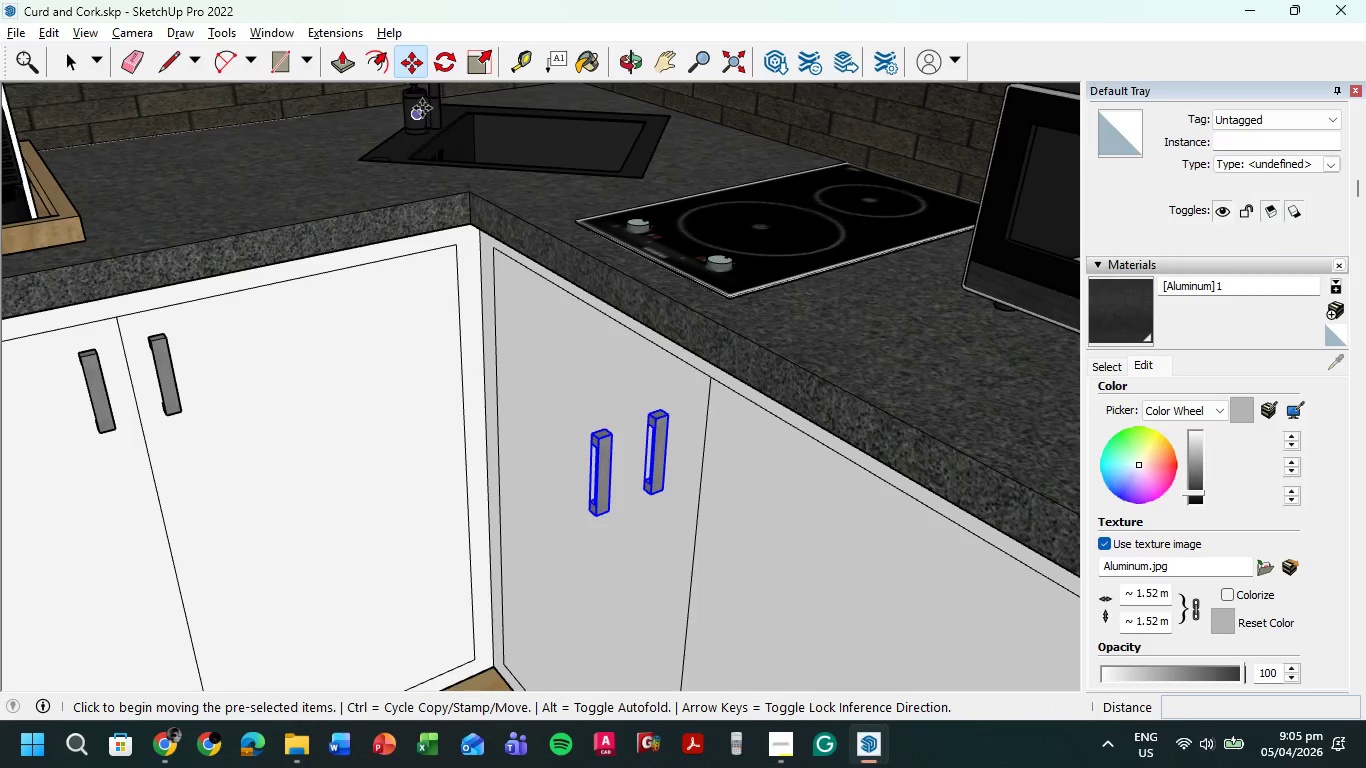 
left_click([446, 57])
 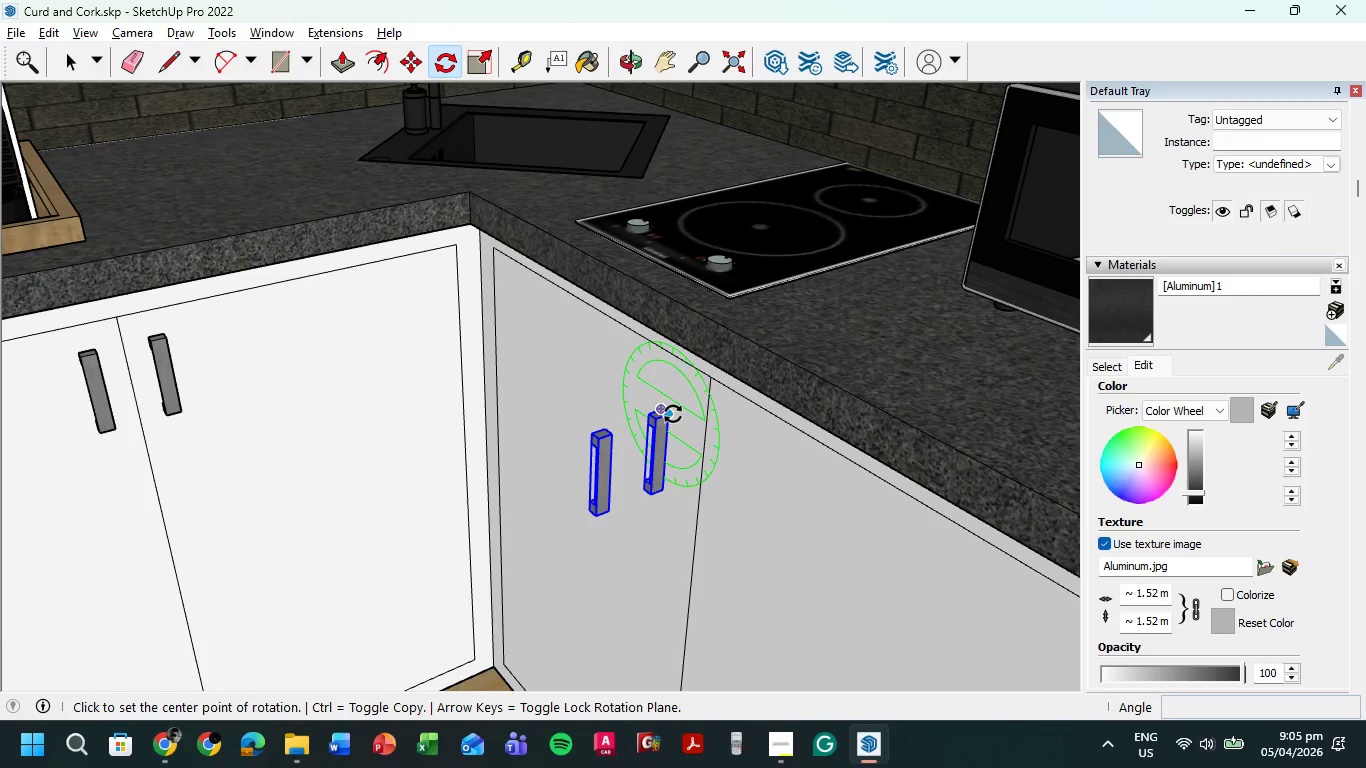 
key(ArrowUp)
 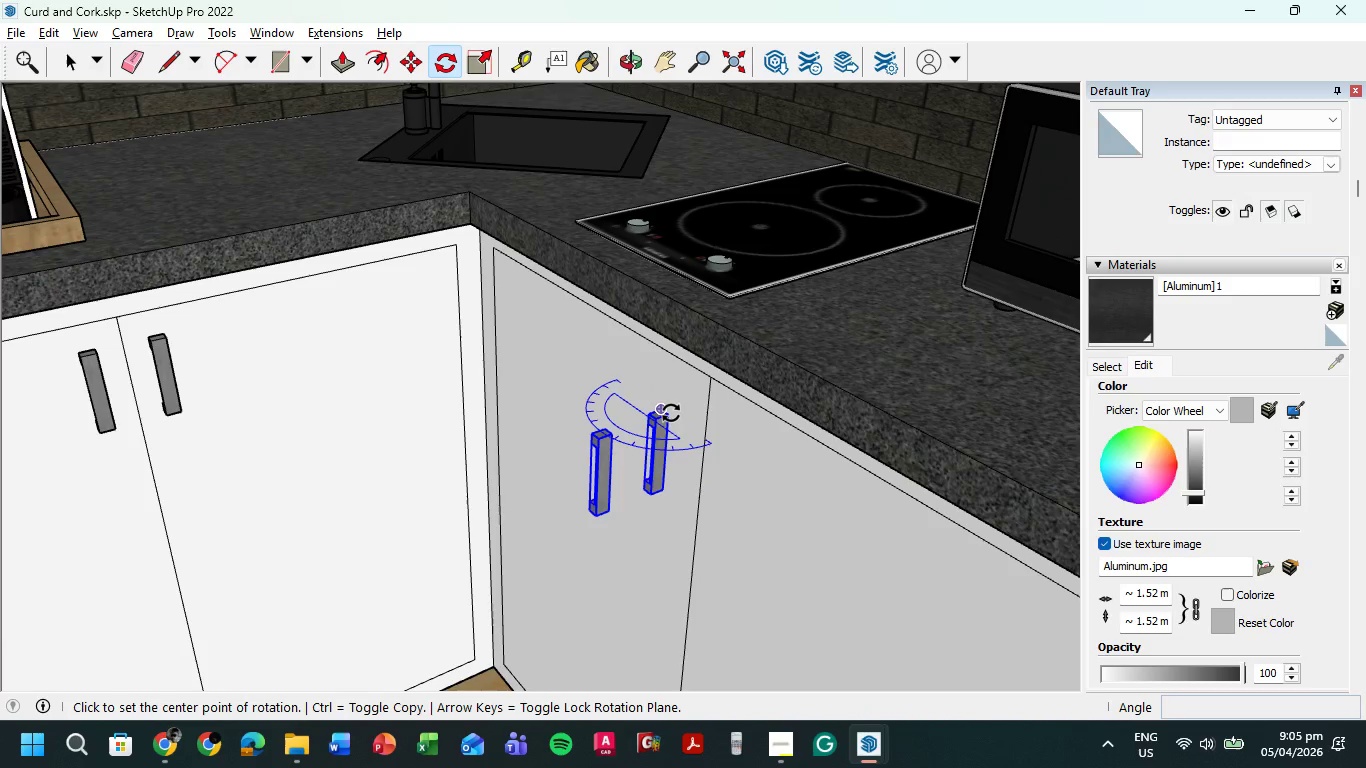 
left_click([671, 413])
 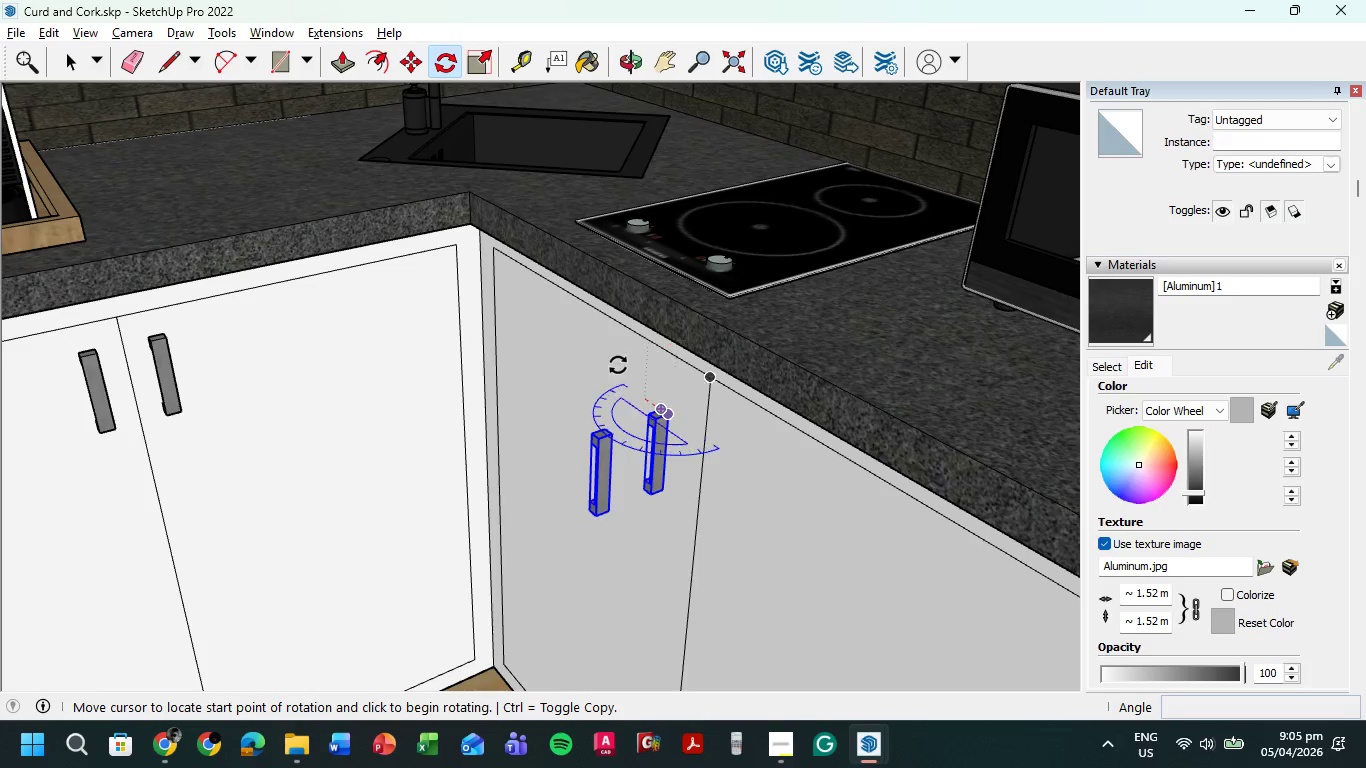 
left_click([603, 430])
 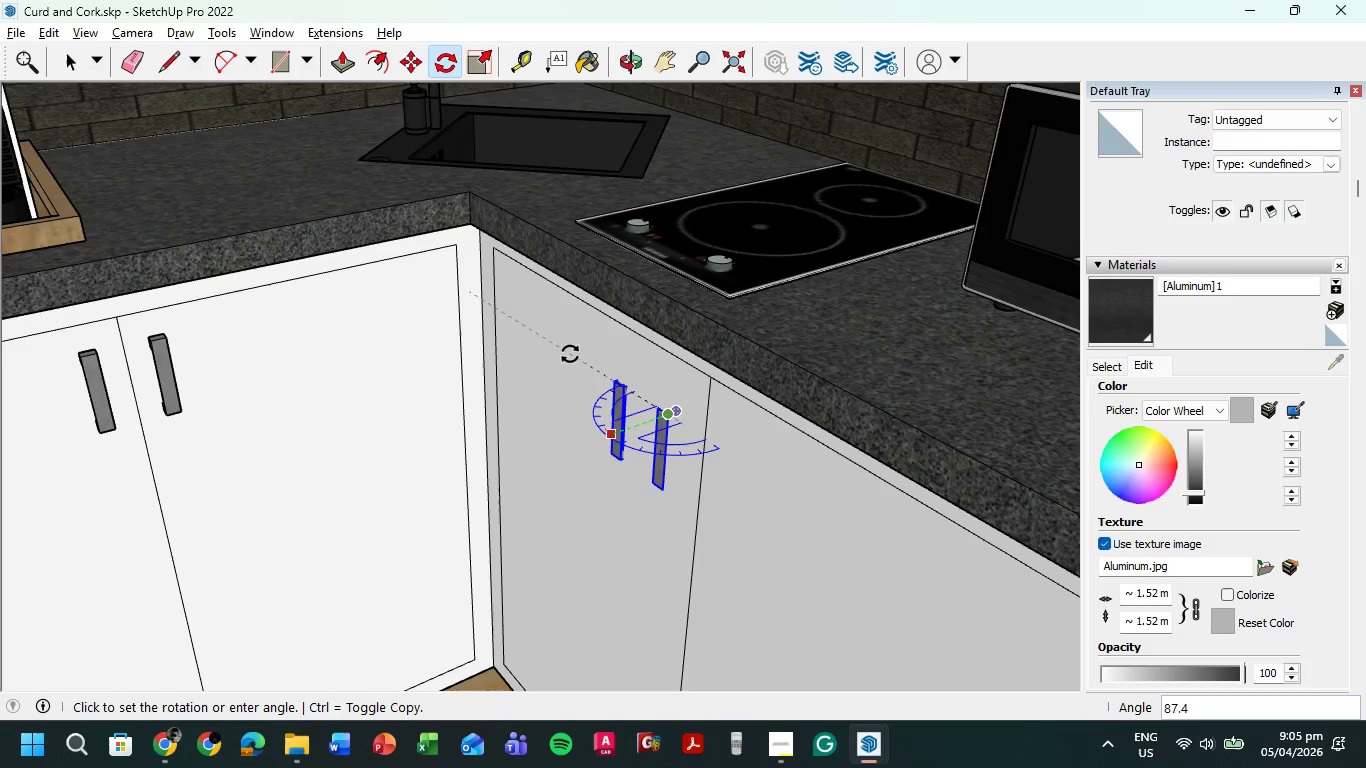 
left_click([571, 351])
 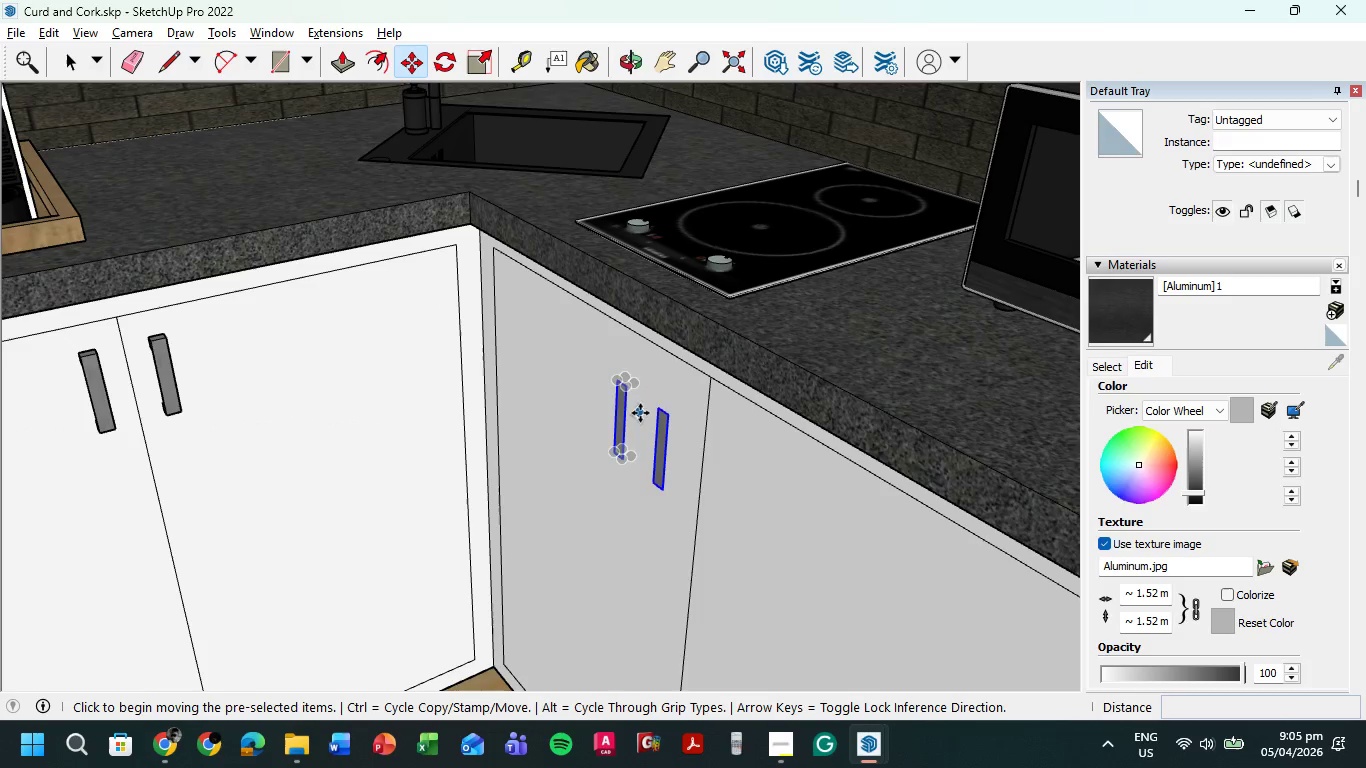 
scroll: coordinate [615, 492], scroll_direction: up, amount: 1.0
 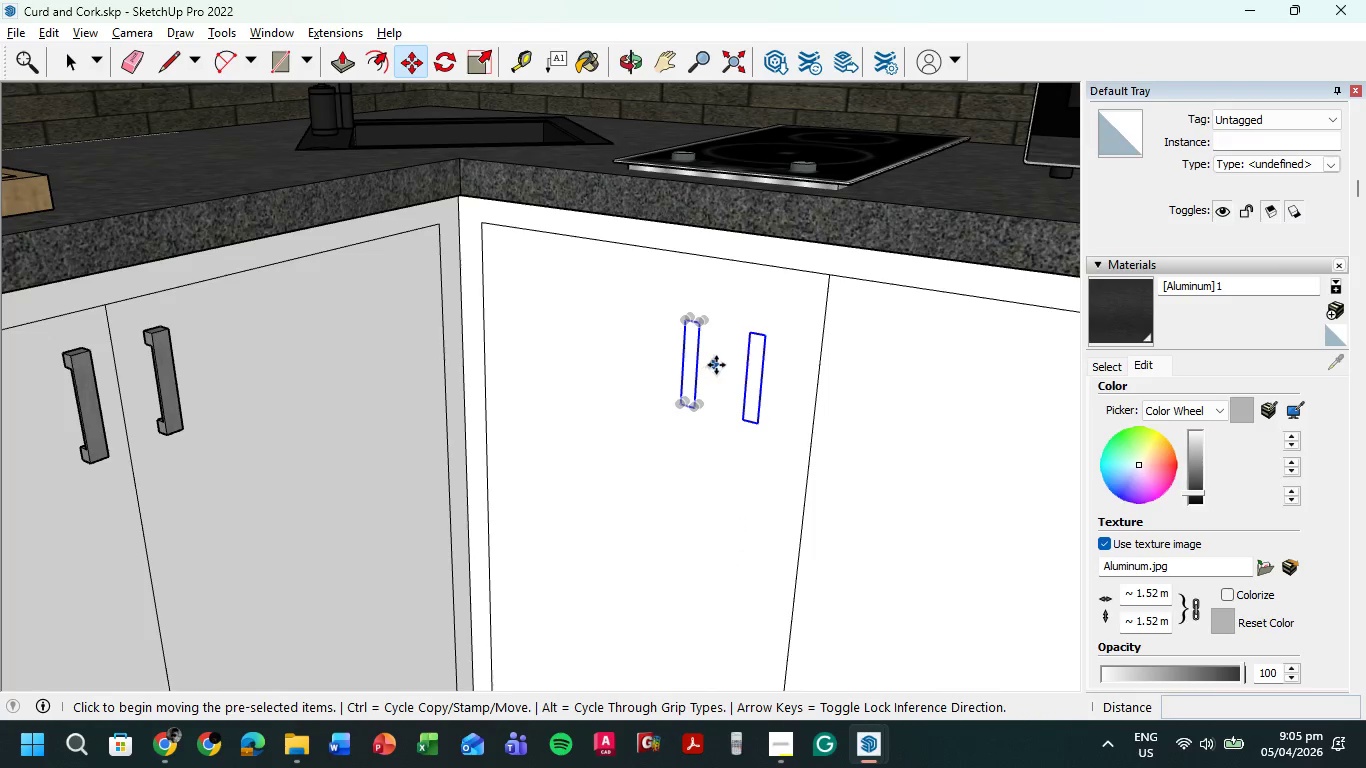 
left_click([717, 365])
 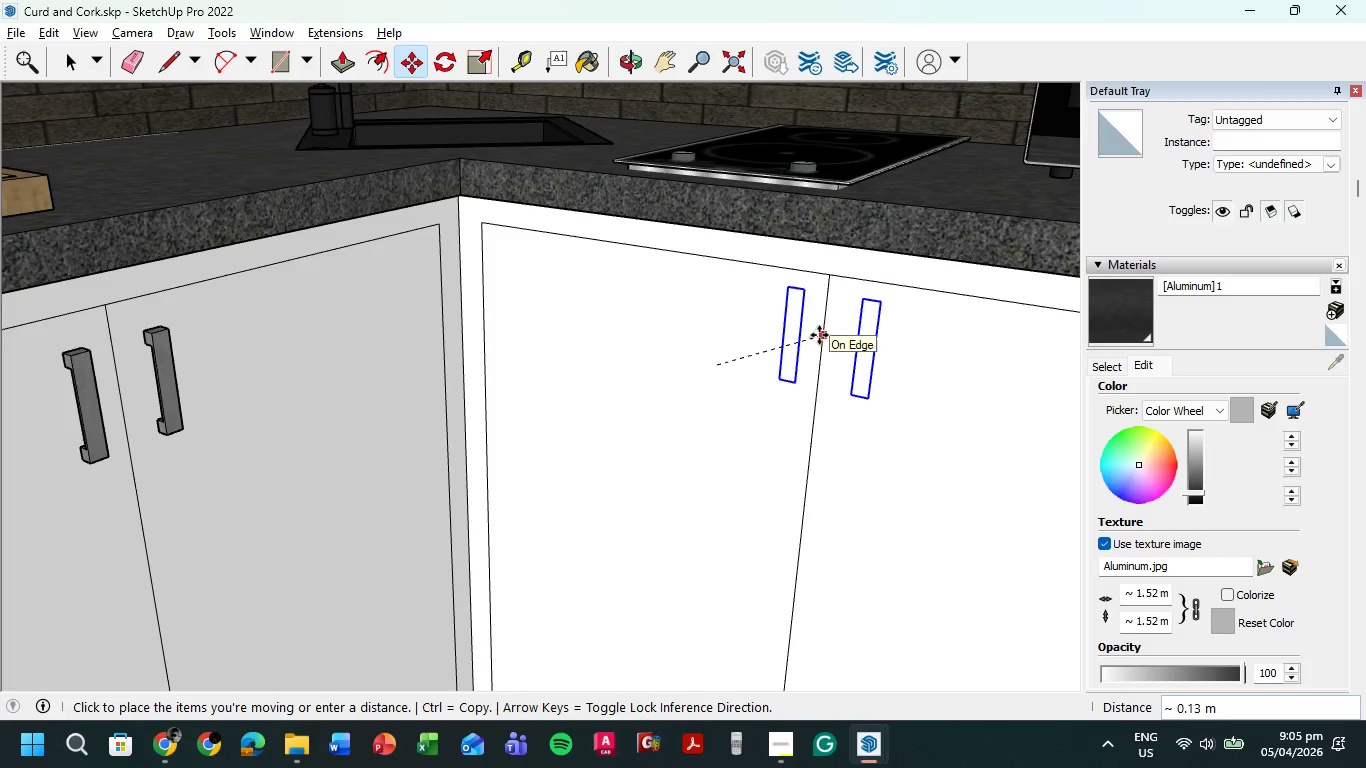 
left_click([819, 335])
 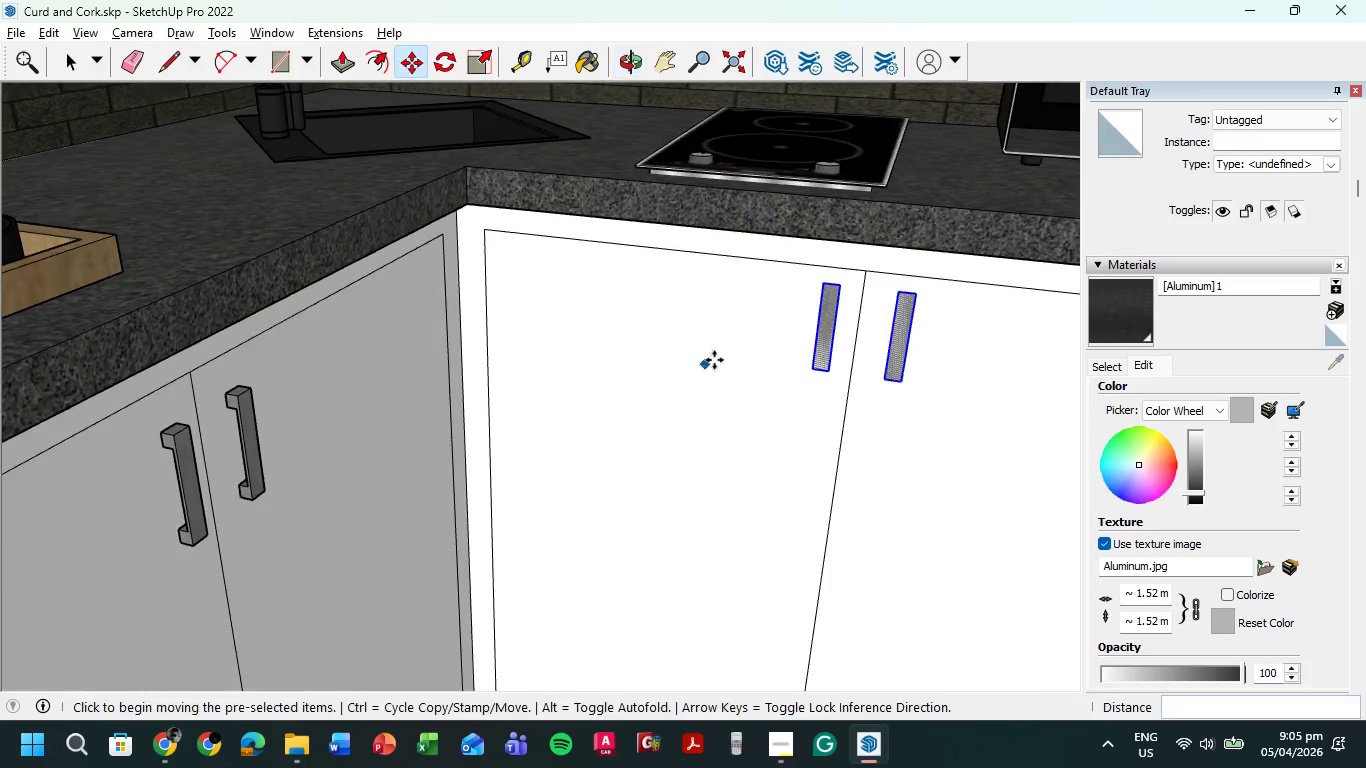 
scroll: coordinate [943, 463], scroll_direction: up, amount: 6.0
 